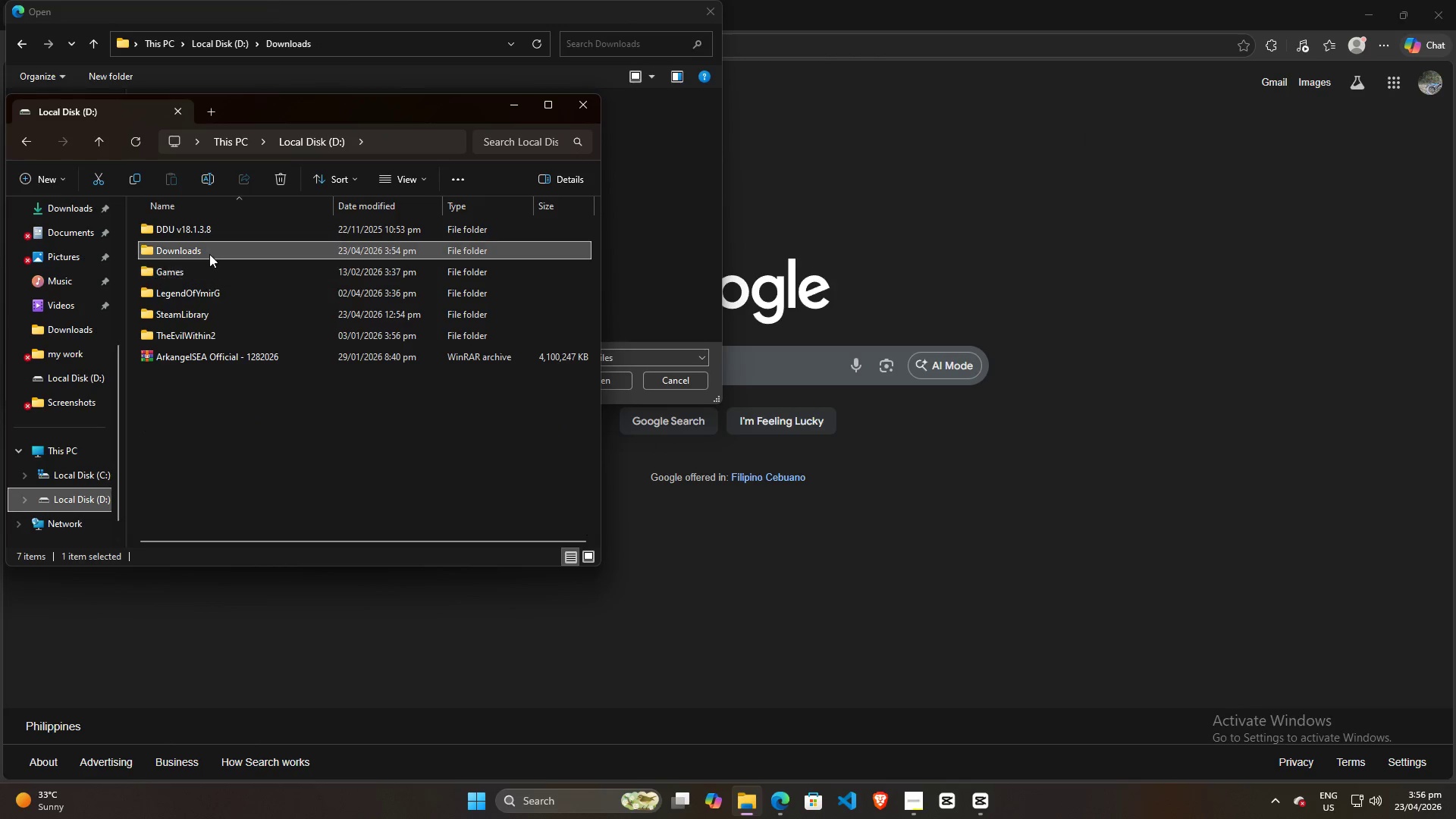 
double_click([209, 252])
 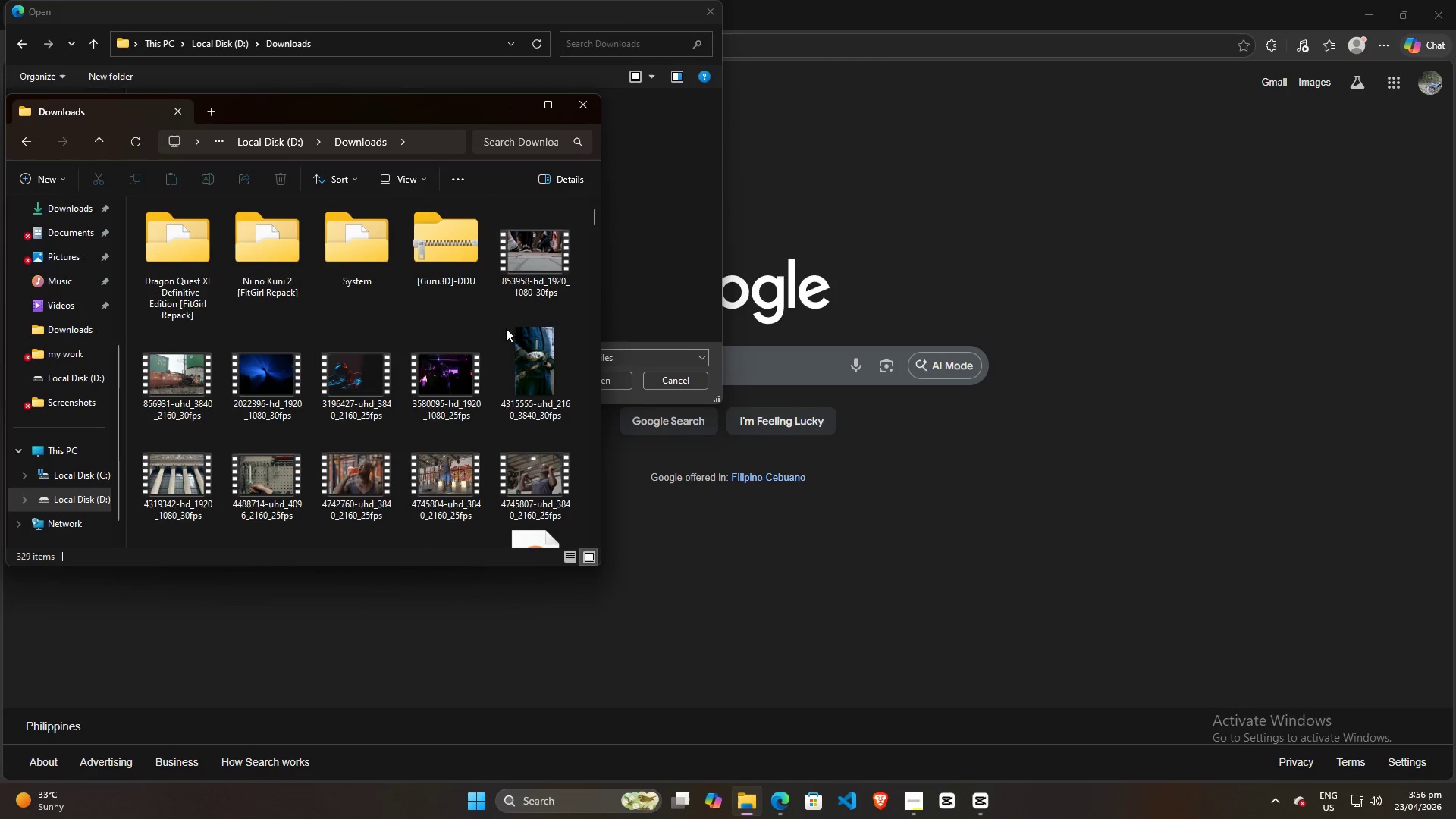 
scroll: coordinate [488, 375], scroll_direction: down, amount: 3.0
 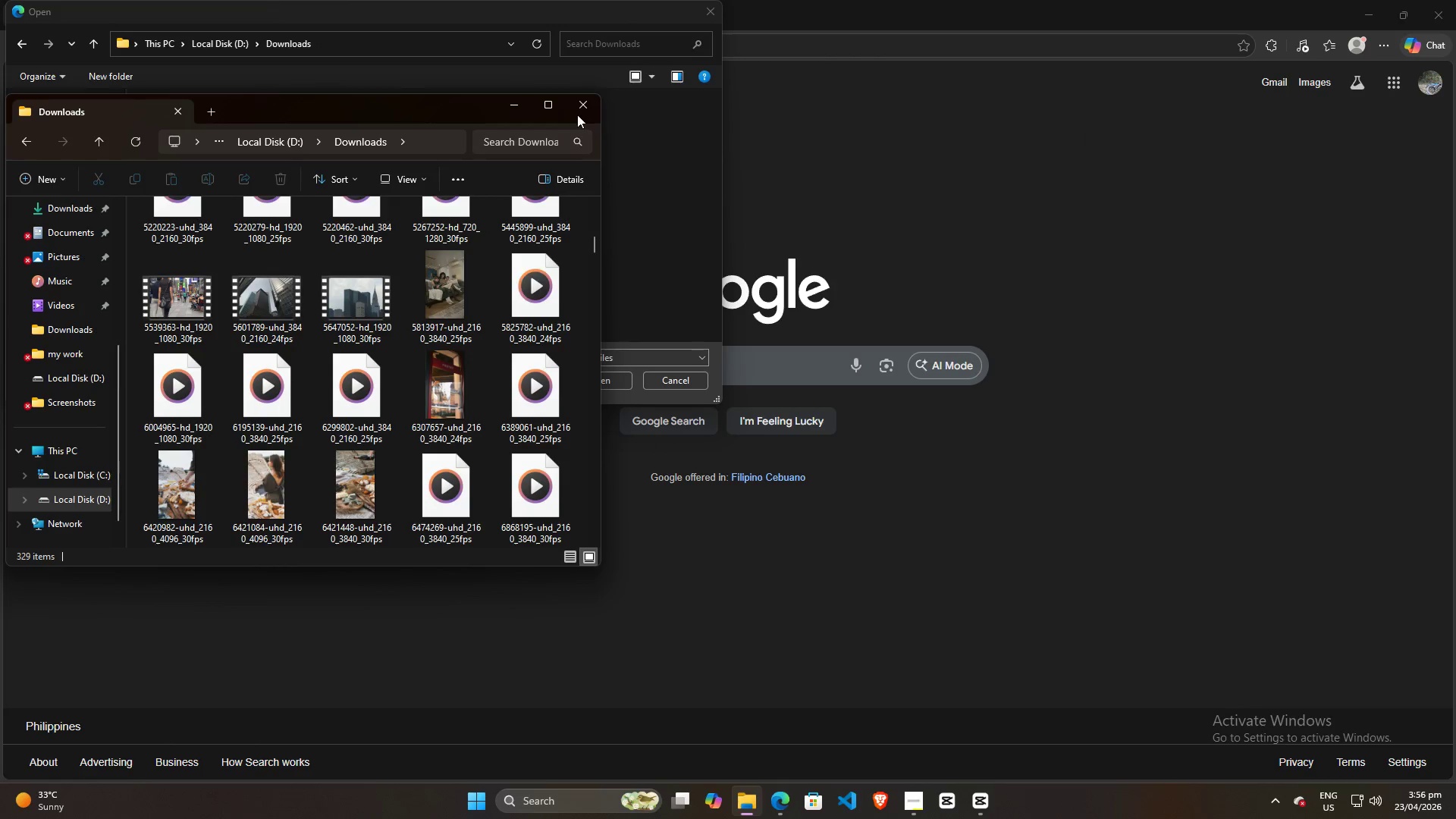 
left_click([577, 108])
 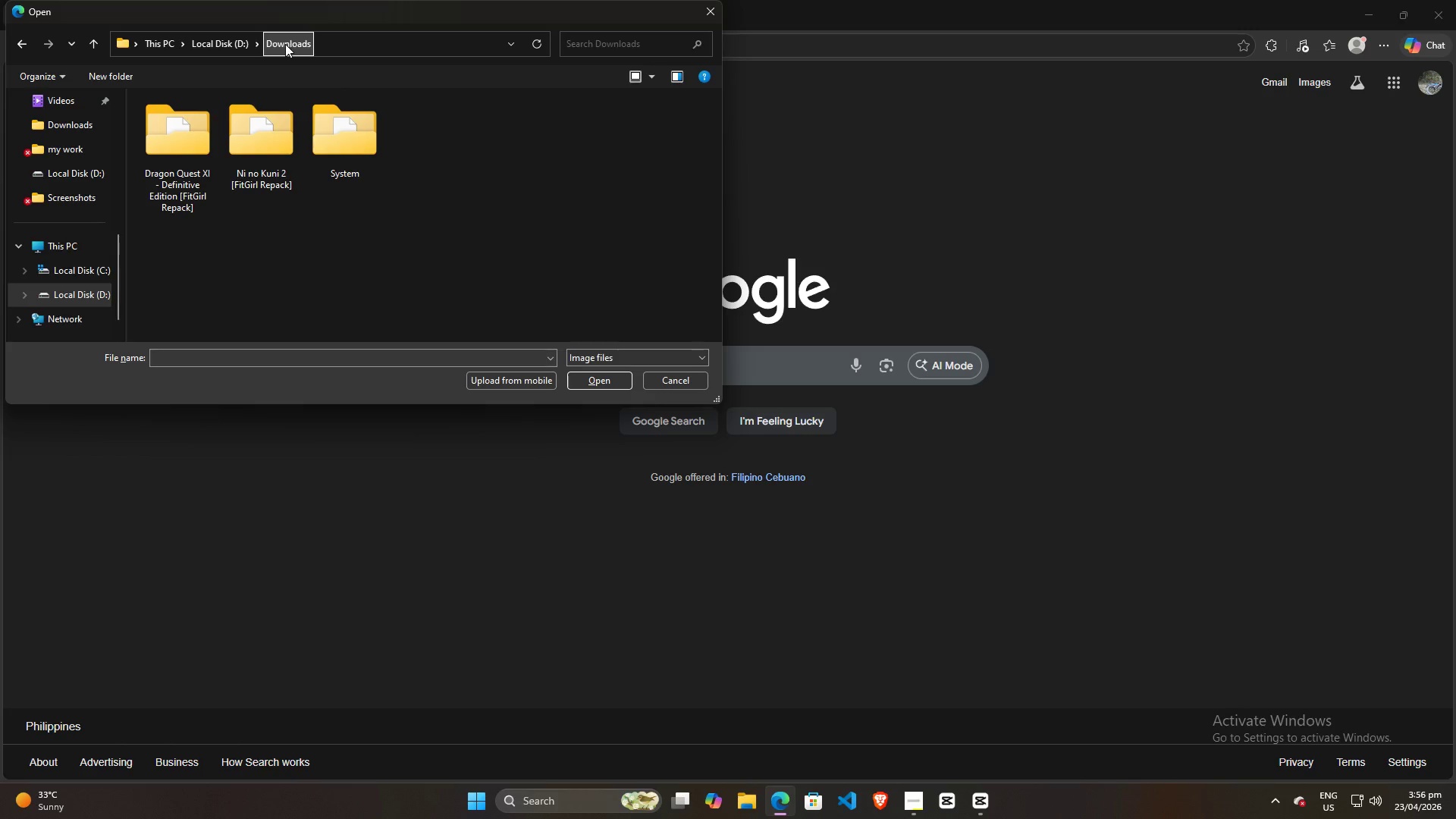 
left_click([285, 44])
 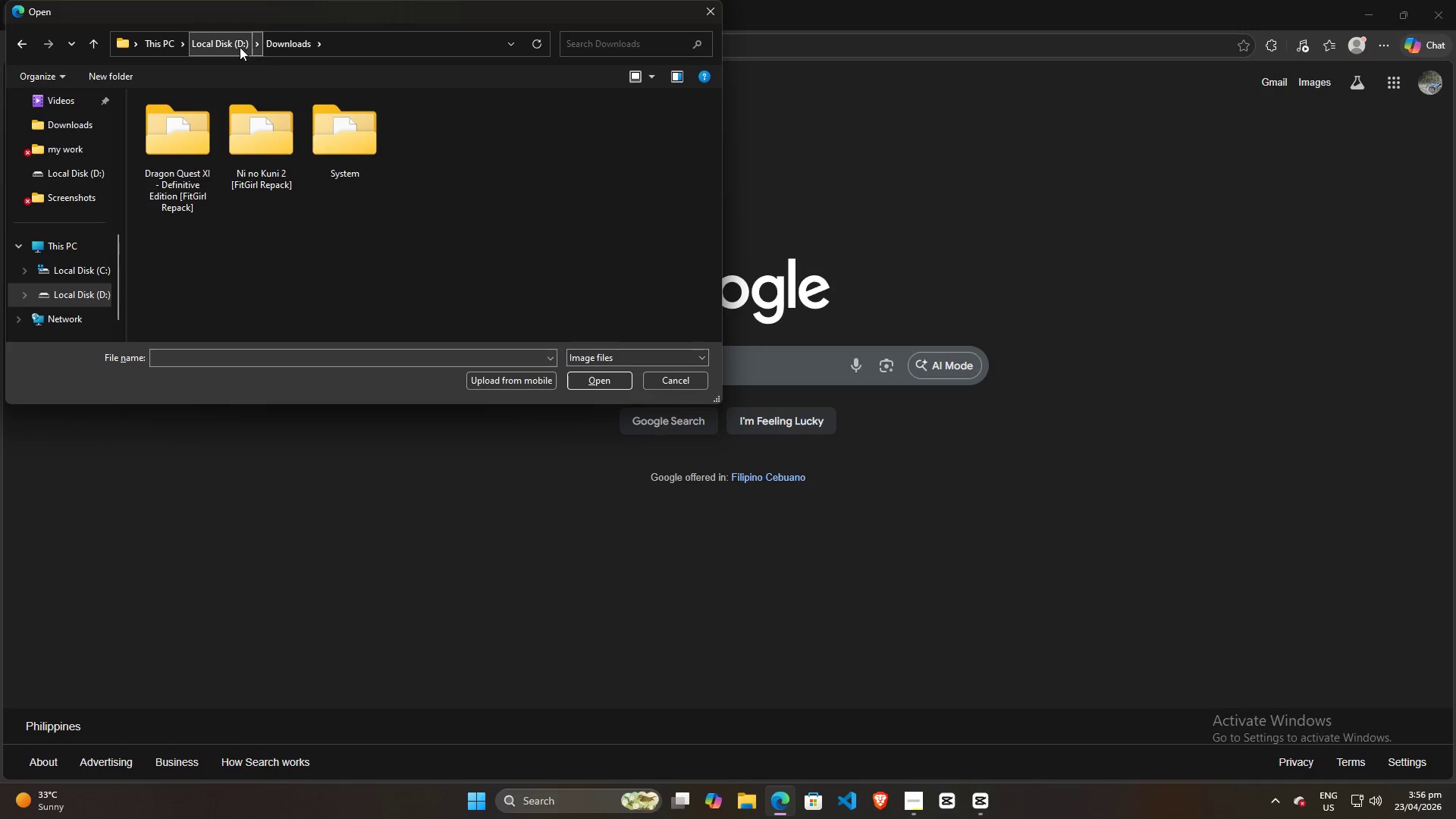 
left_click([218, 39])
 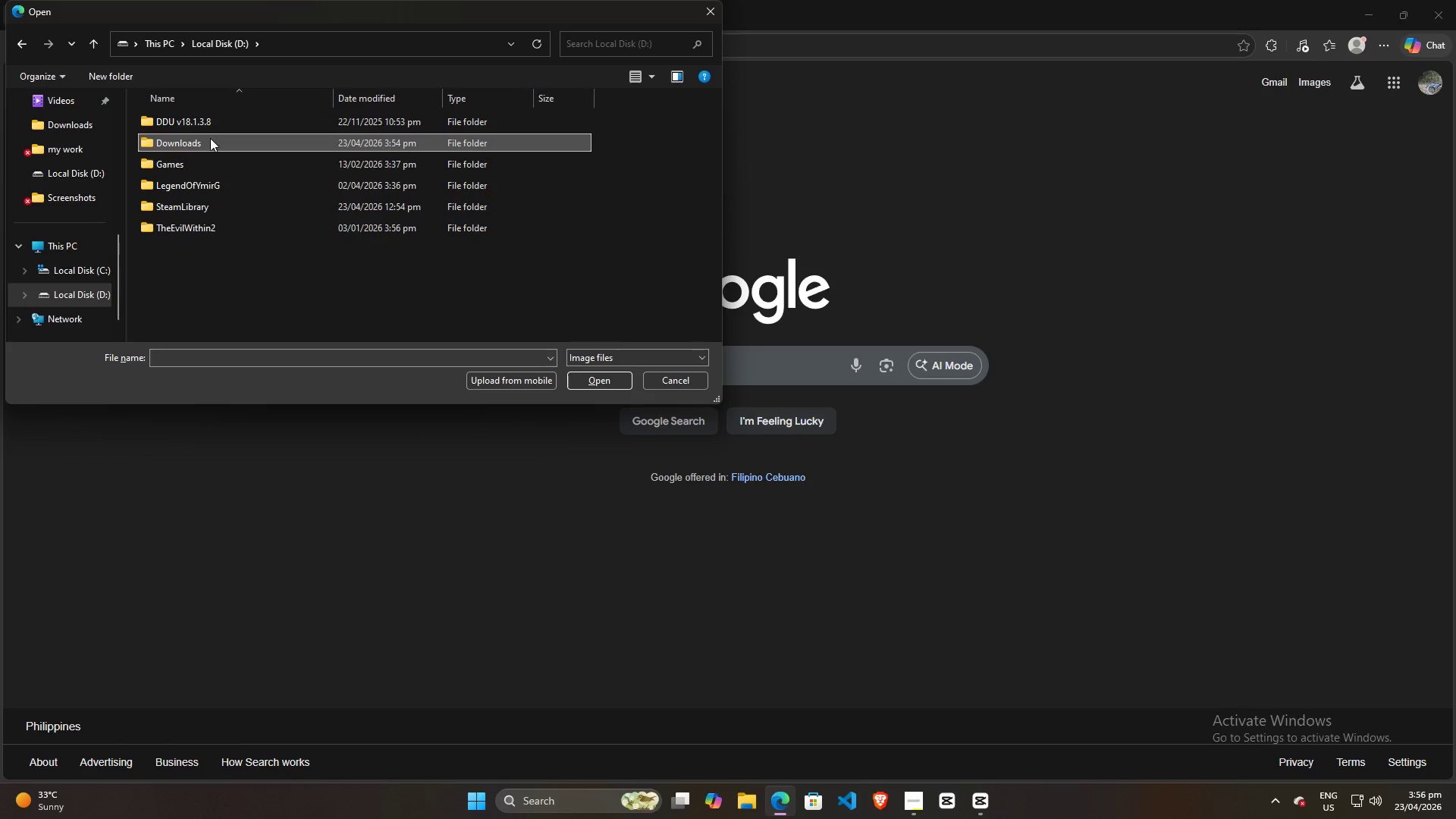 
double_click([210, 138])
 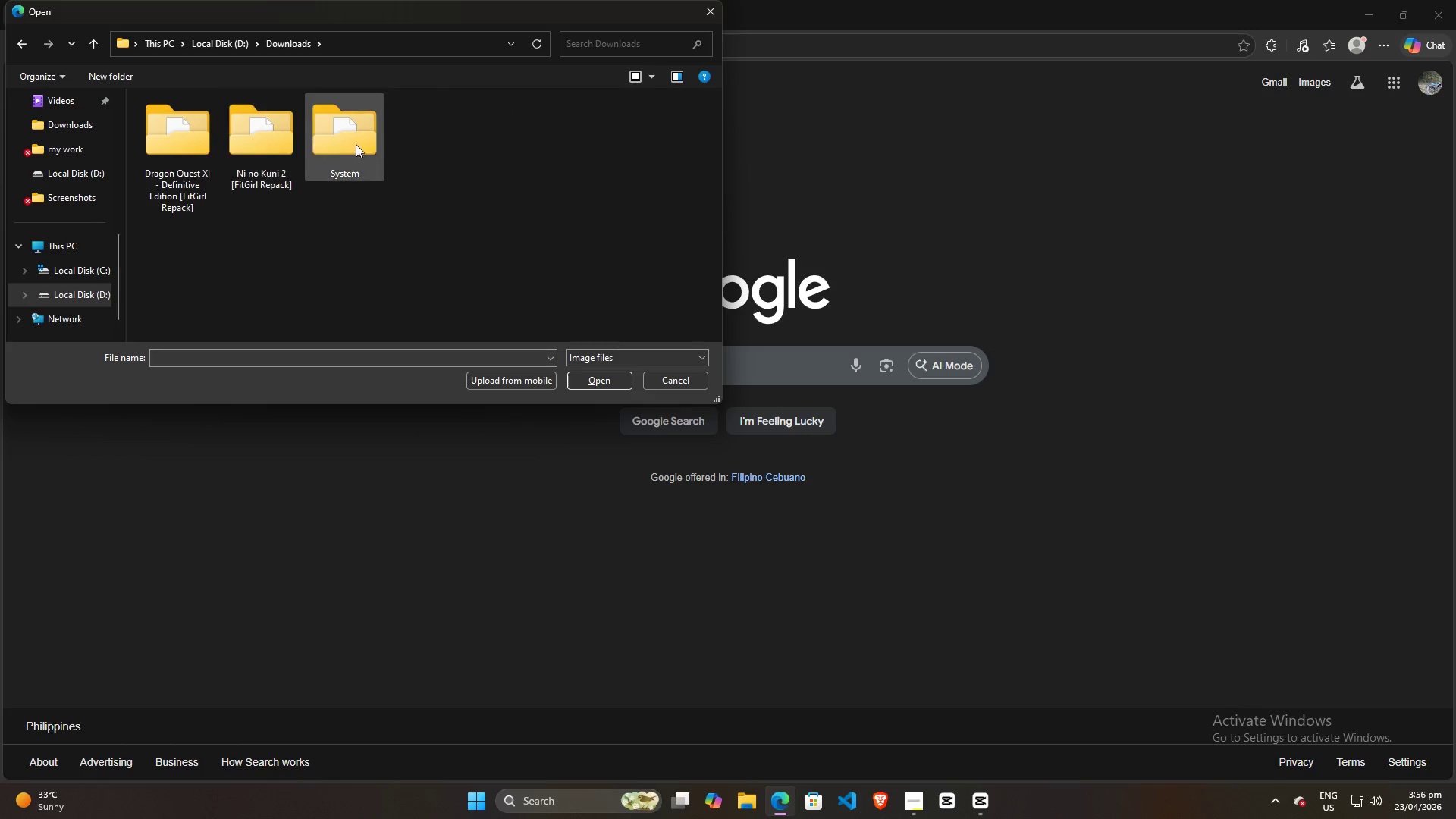 
double_click([361, 146])
 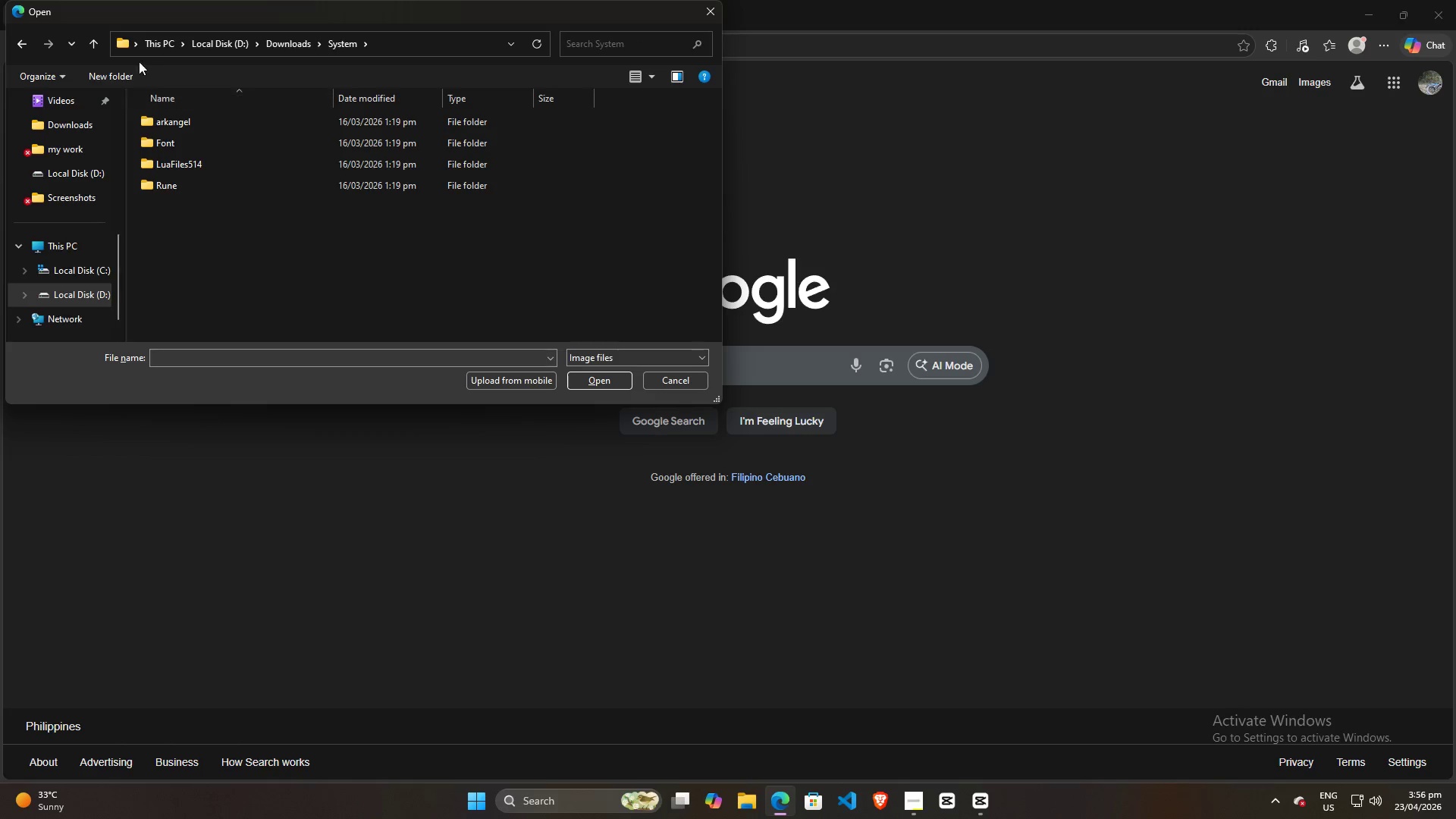 
left_click([281, 42])
 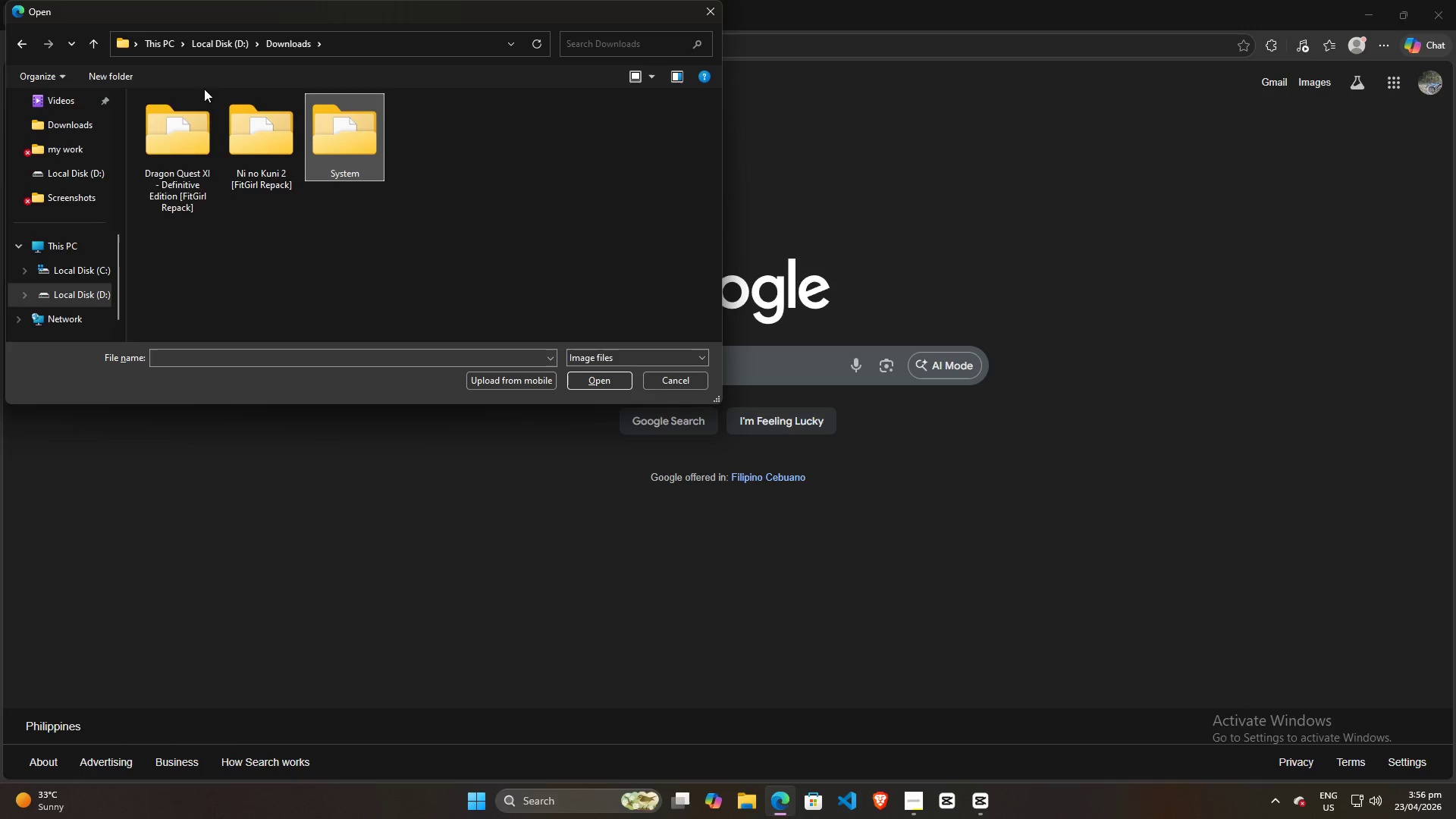 
left_click([222, 47])
 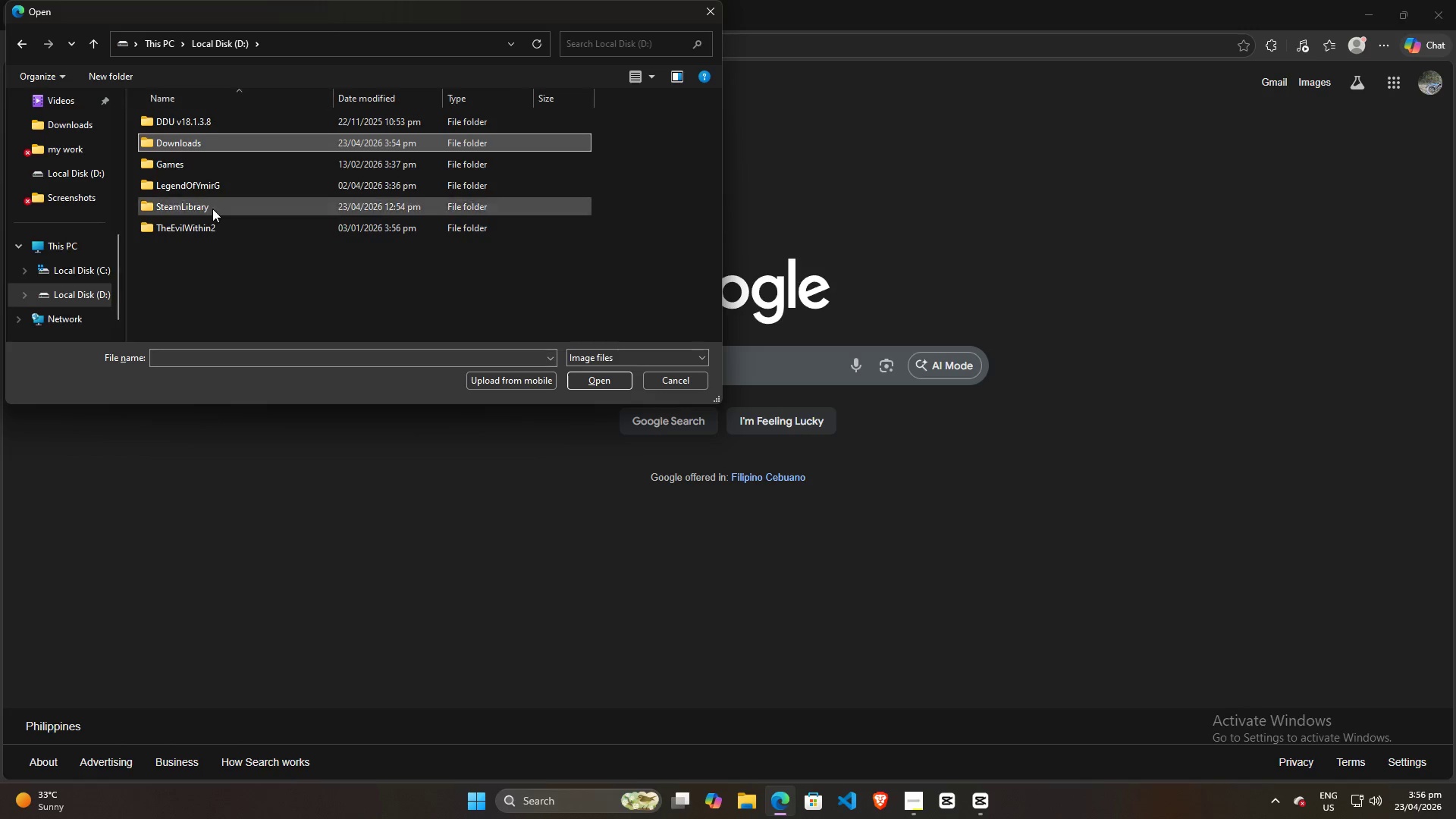 
double_click([205, 140])
 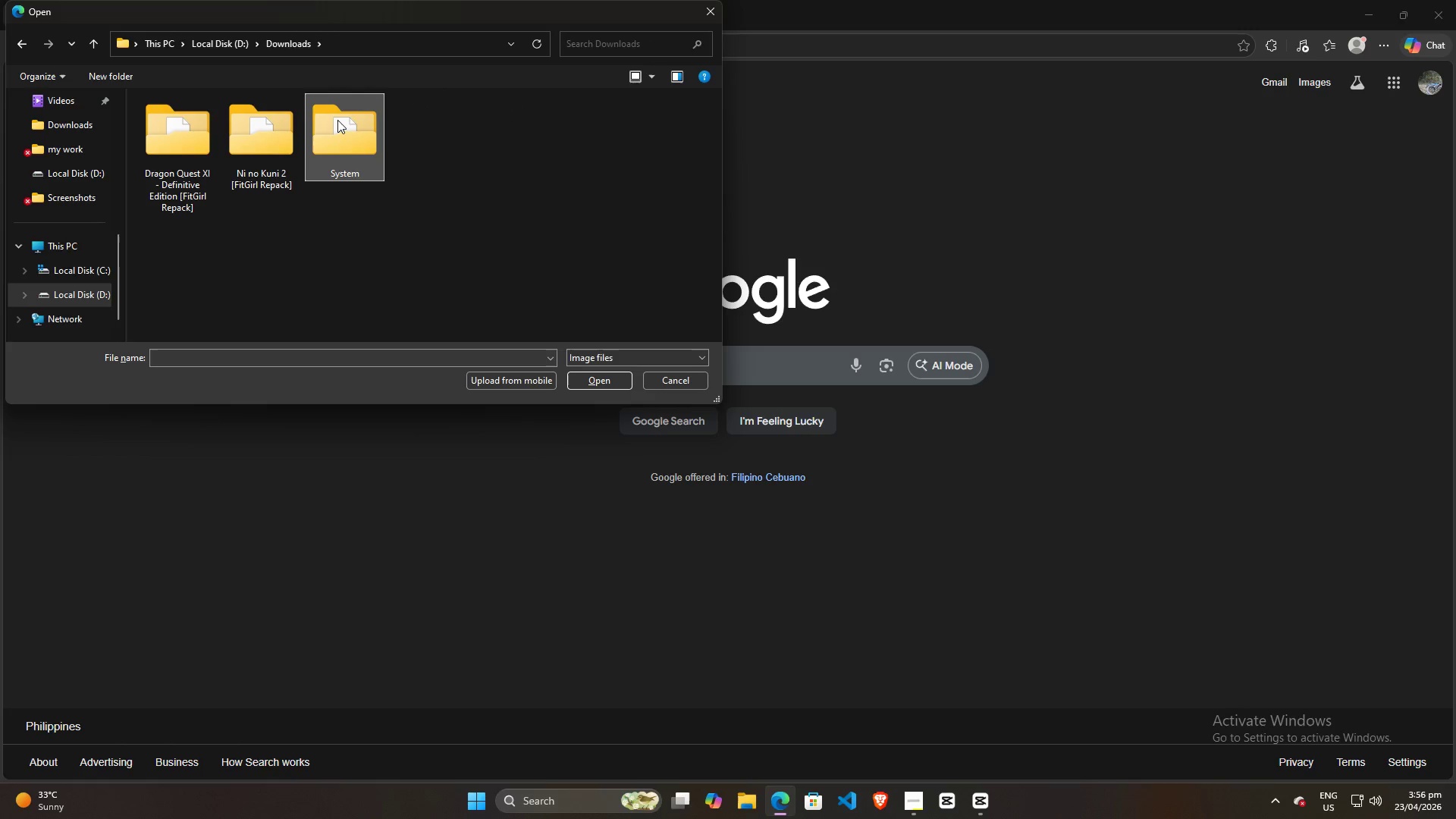 
double_click([337, 120])
 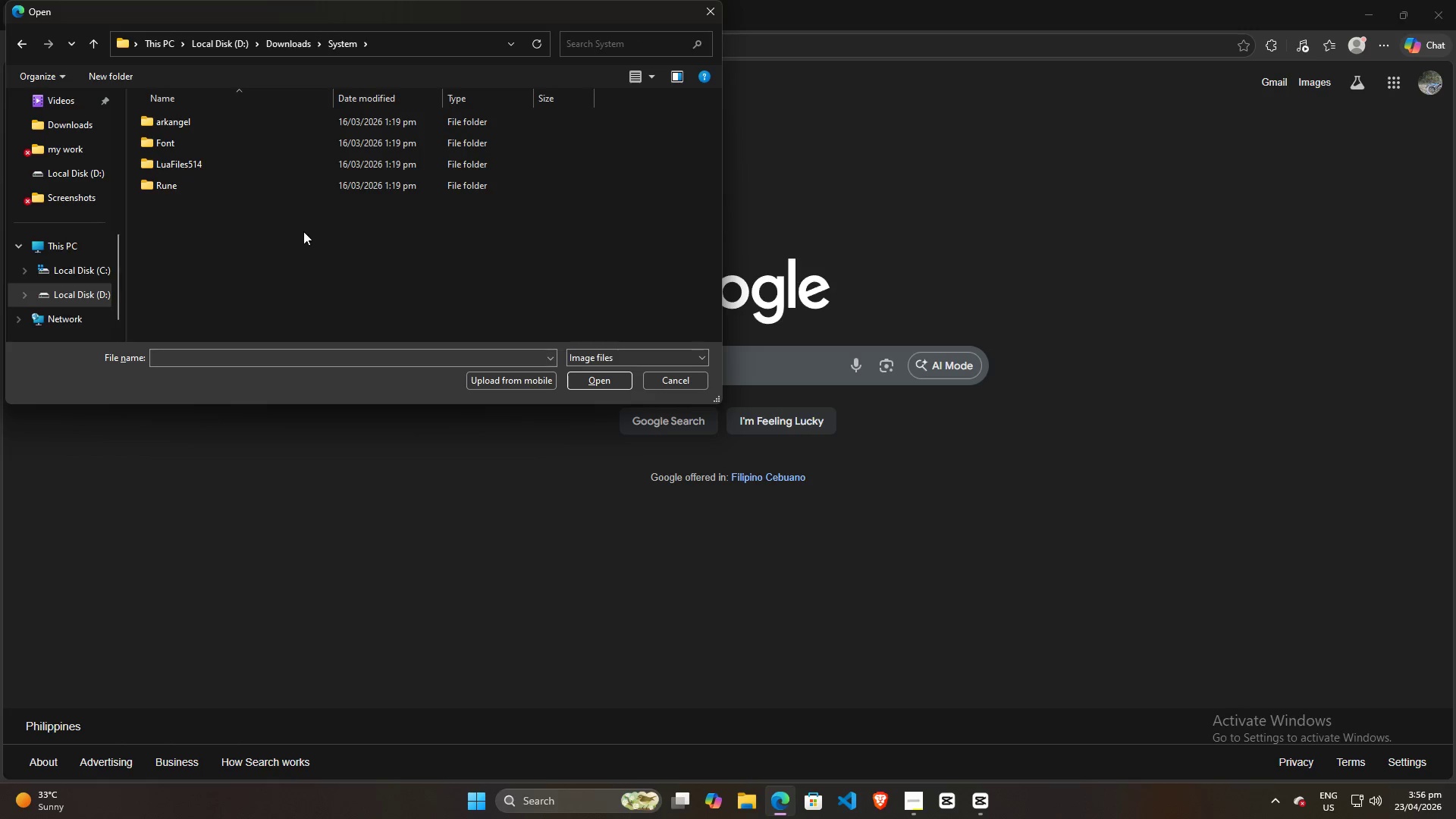 
scroll: coordinate [303, 231], scroll_direction: down, amount: 2.0
 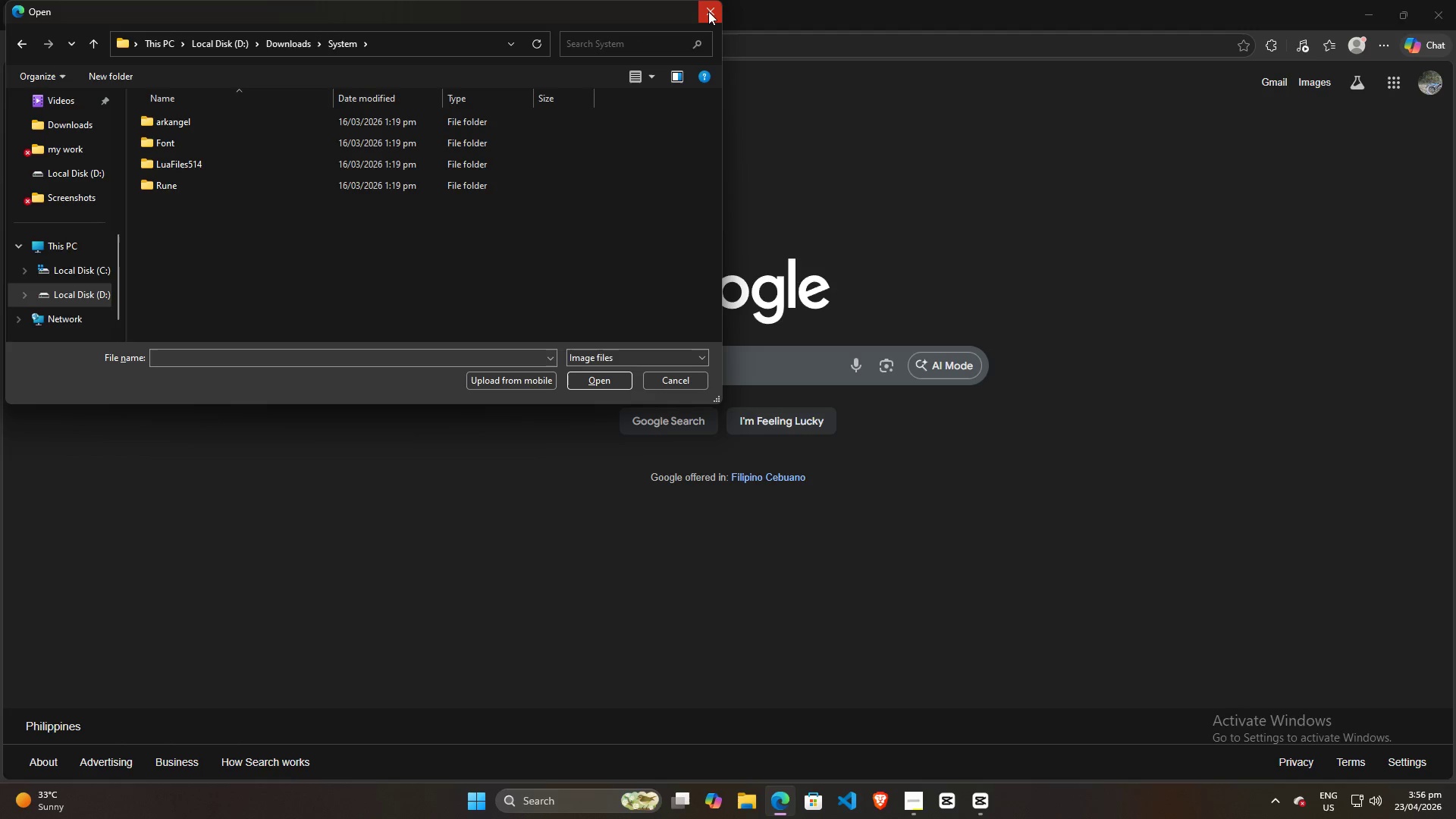 
wait(7.69)
 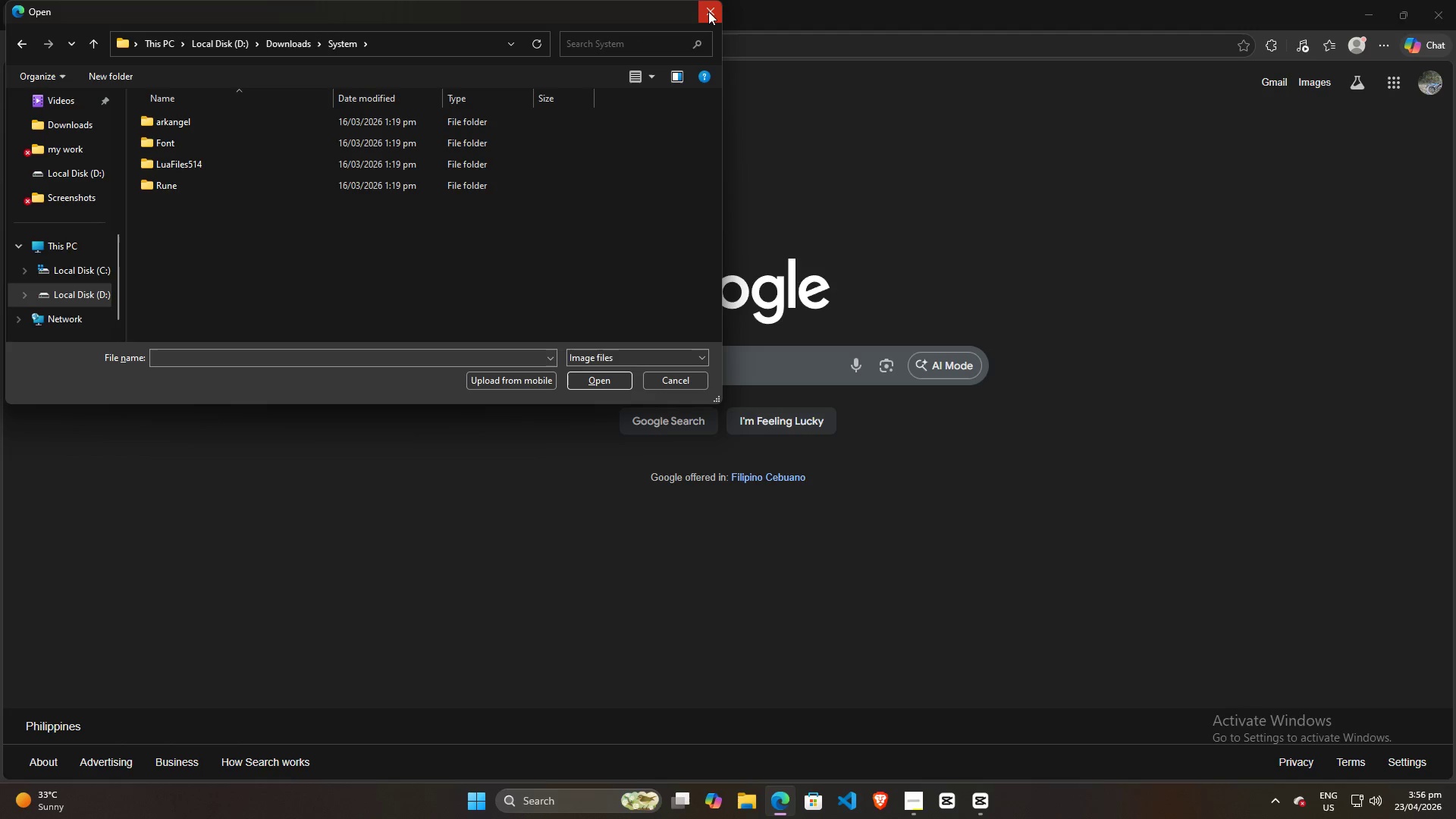 
left_click([708, 17])
 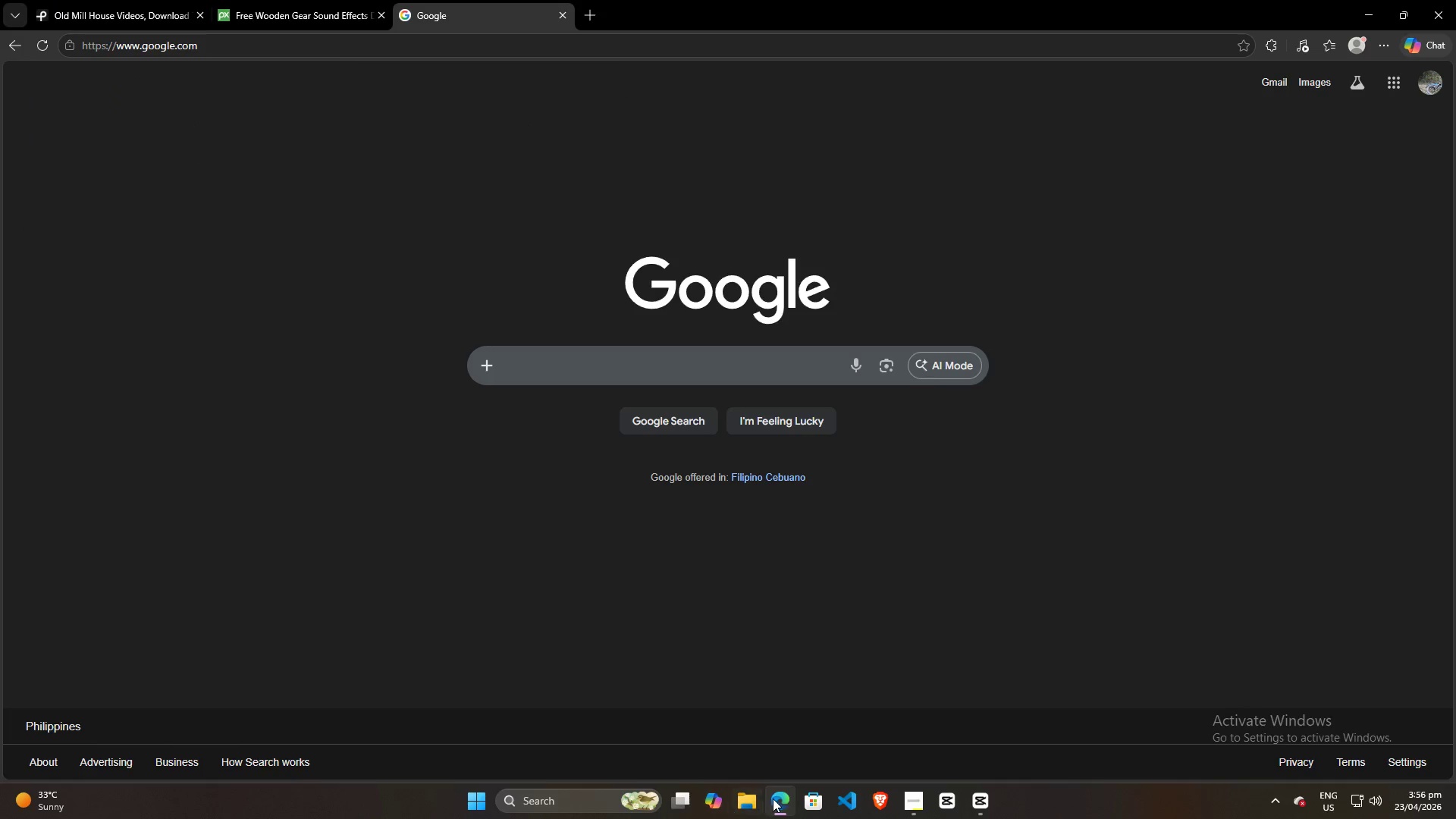 
left_click([752, 800])
 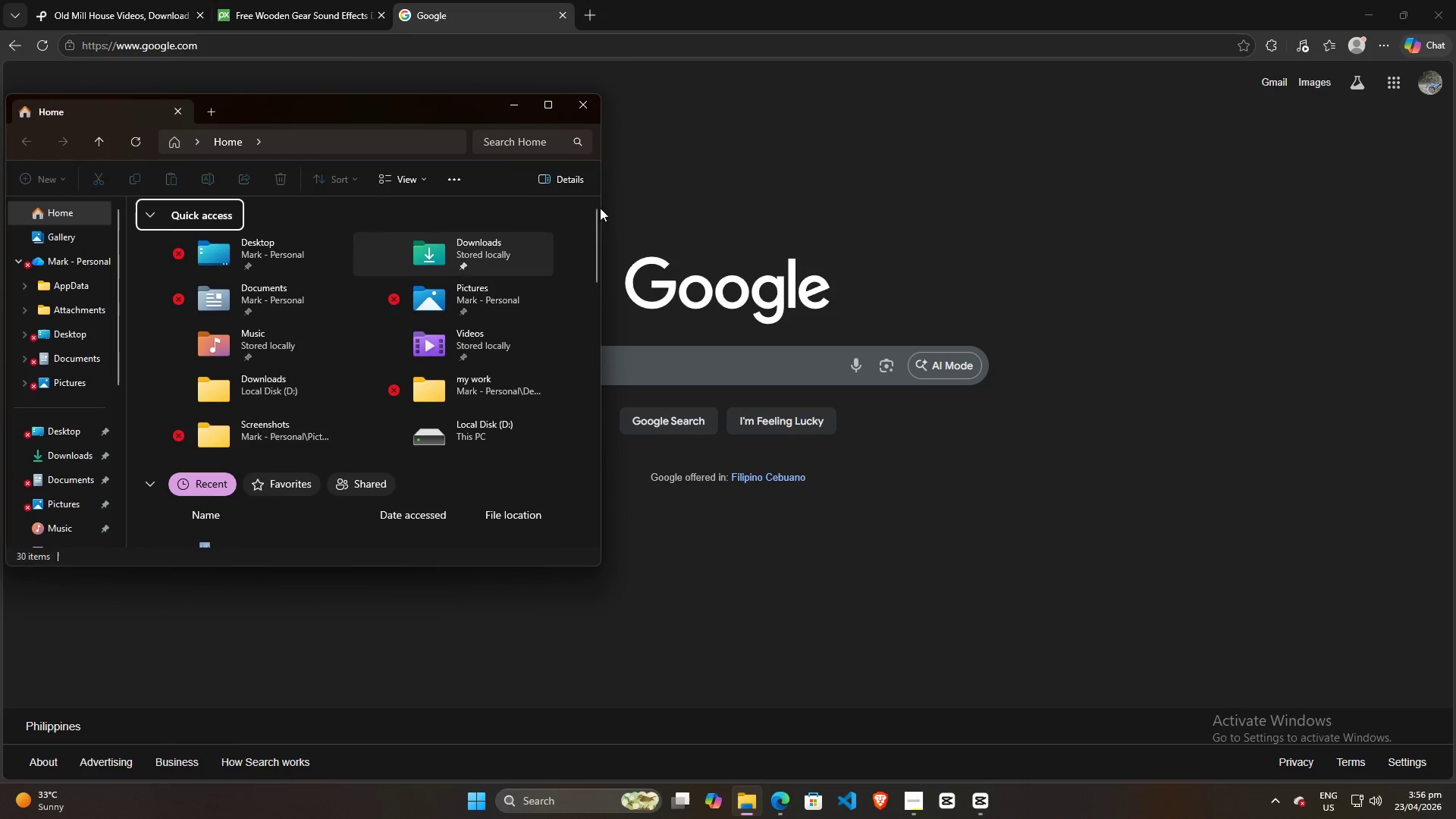 
left_click([585, 103])
 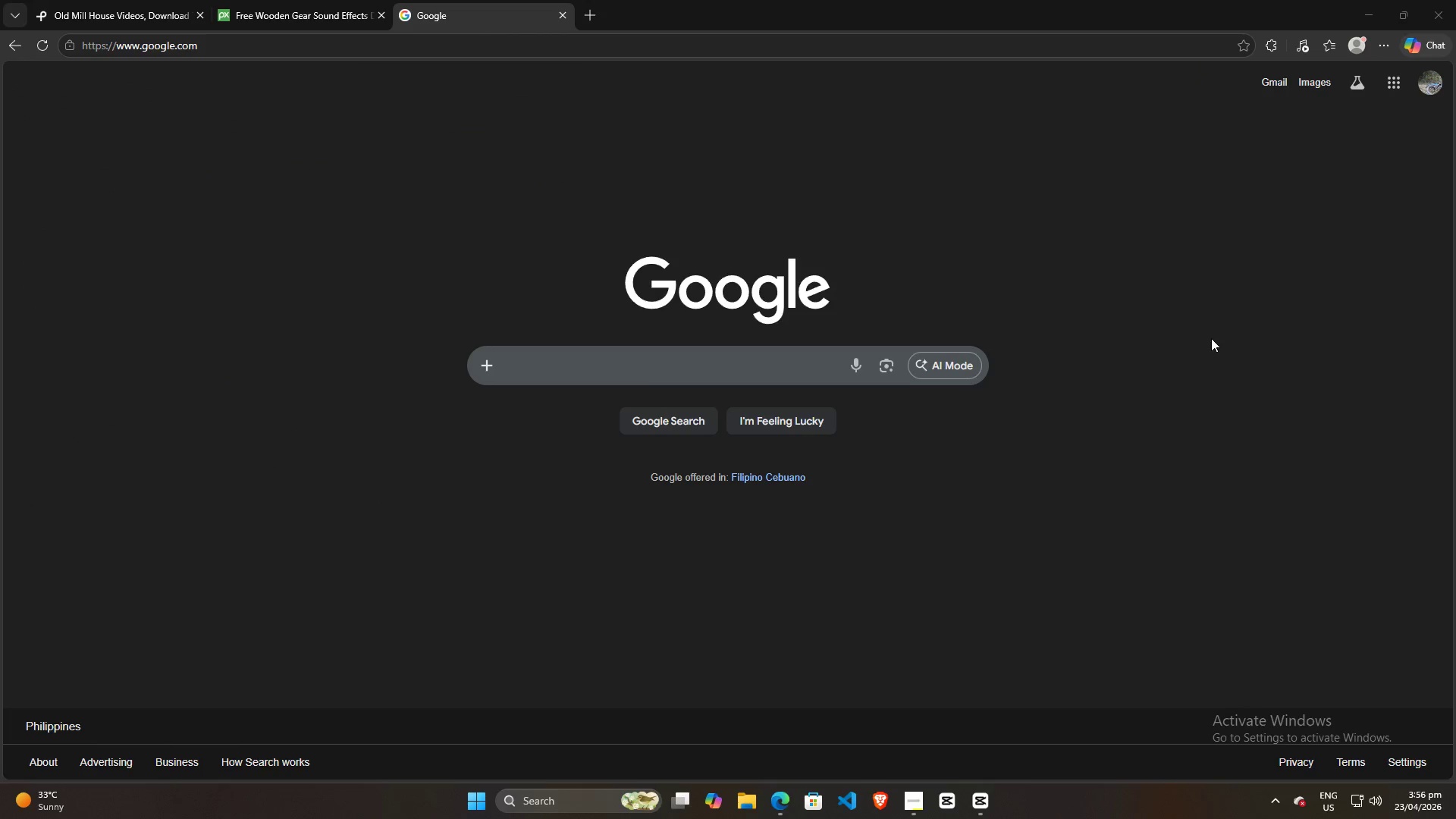 
left_click([1211, 338])
 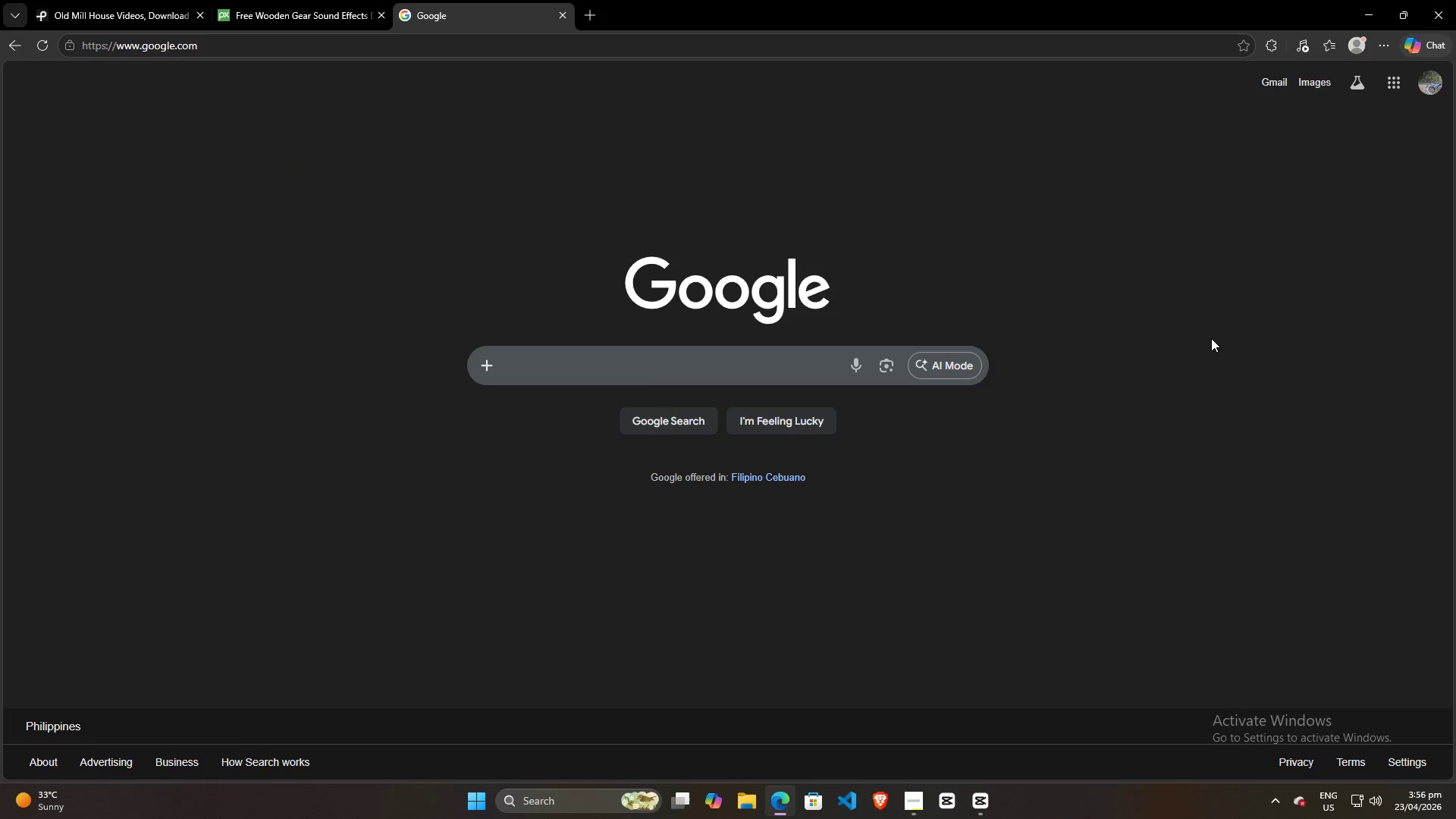 
key(Control+J)
 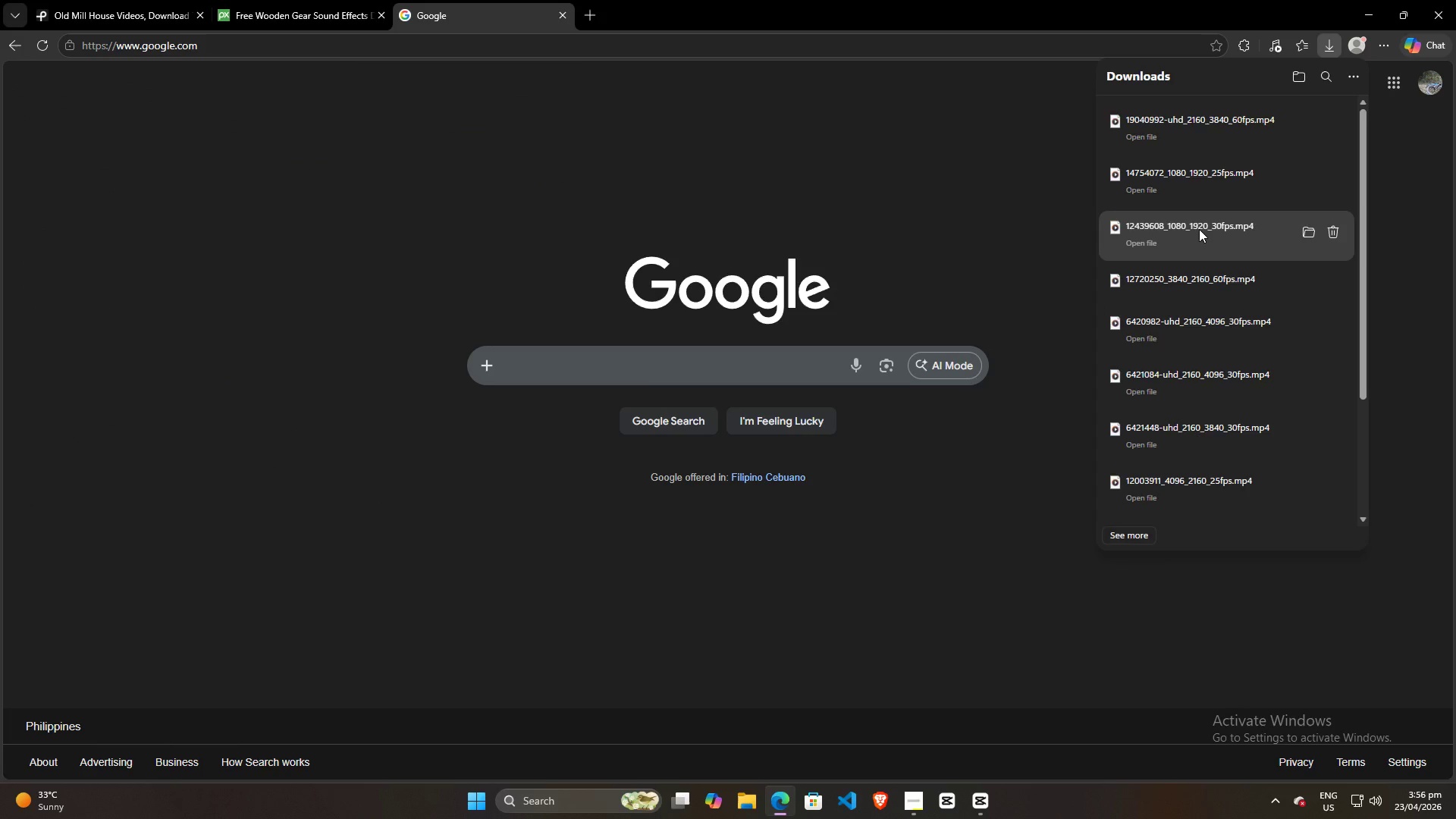 
left_click_drag(start_coordinate=[1198, 230], to_coordinate=[655, 500])
 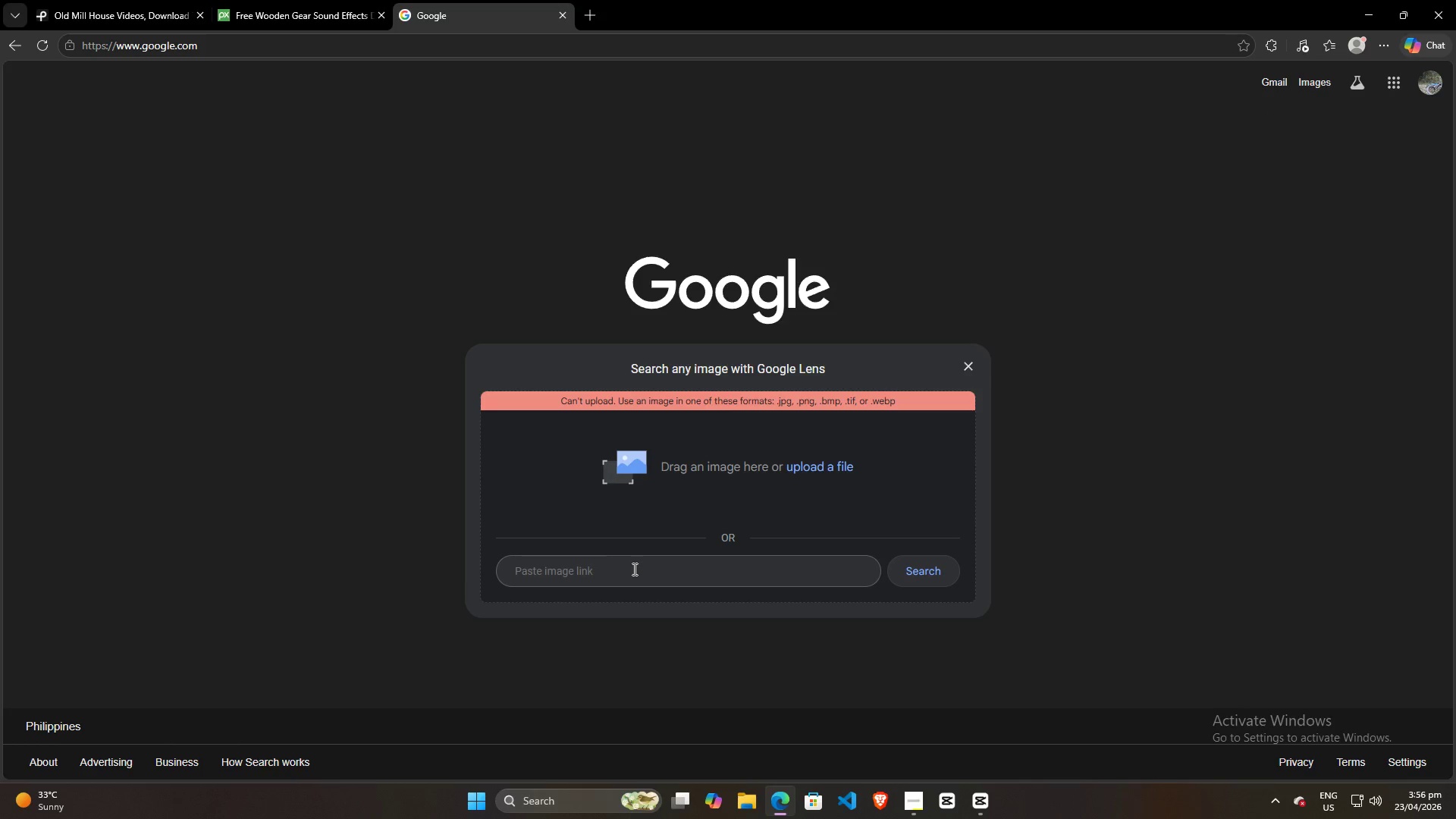 
wait(6.97)
 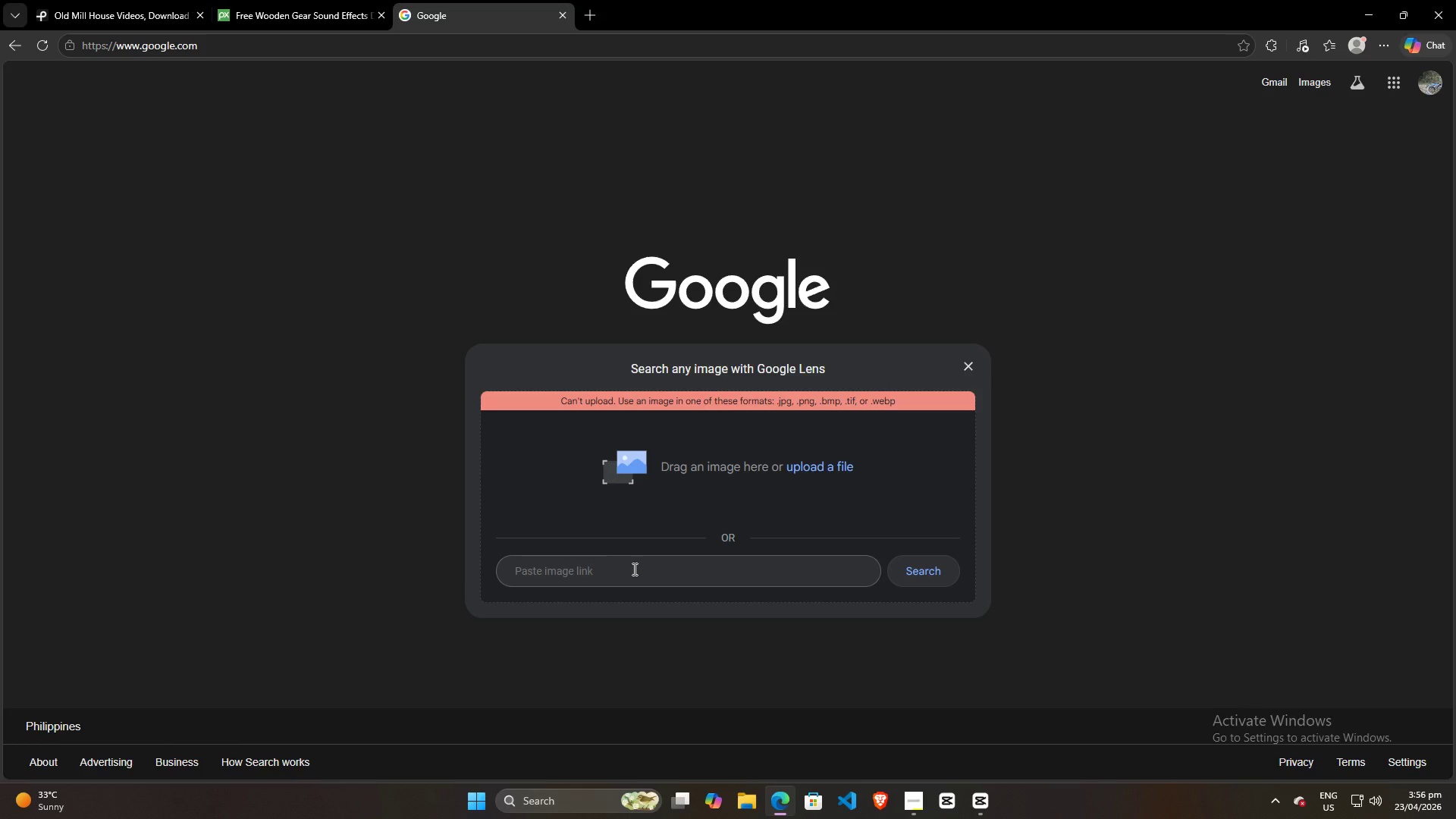 
key(Control+J)
 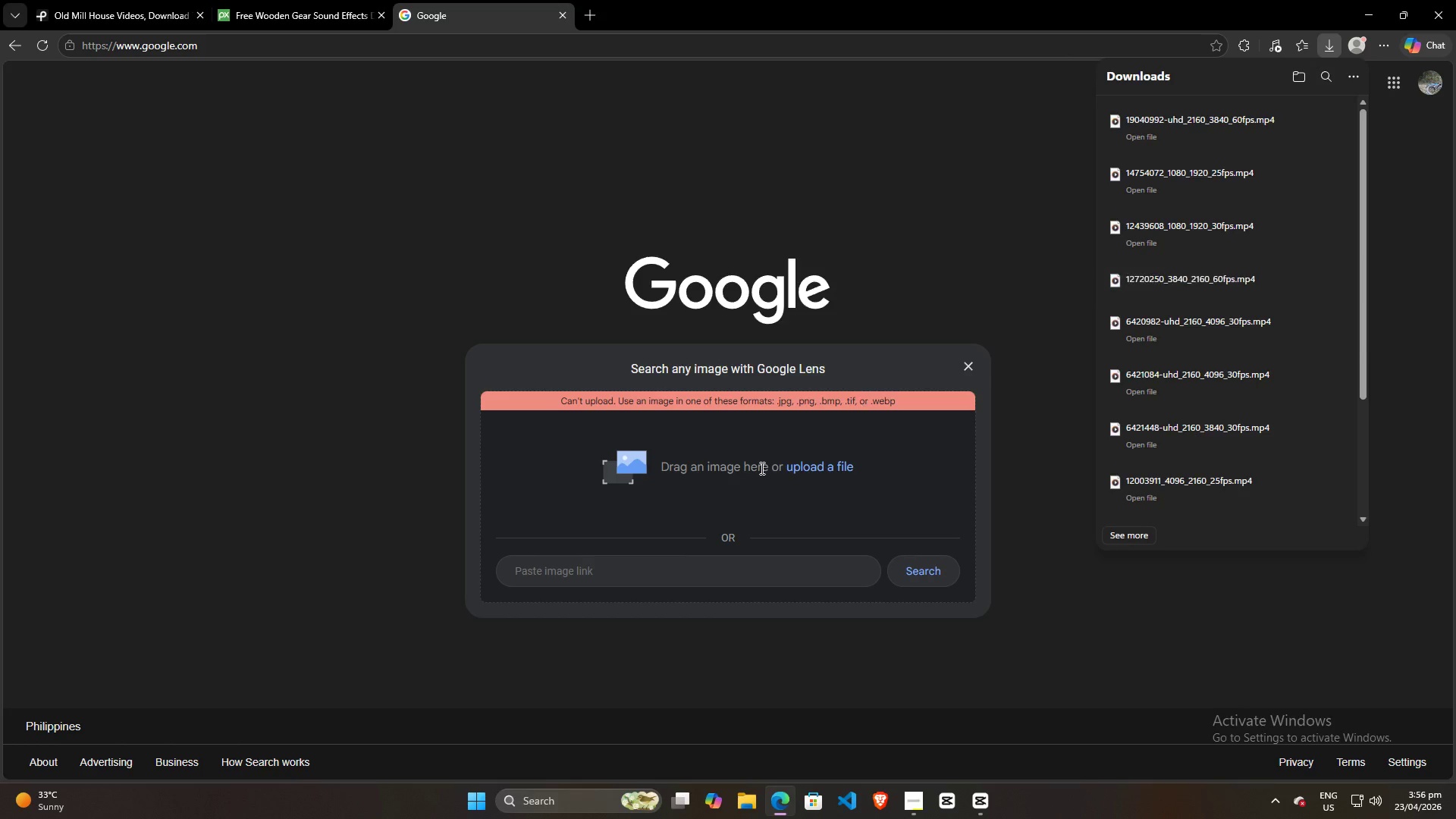 
left_click([964, 366])
 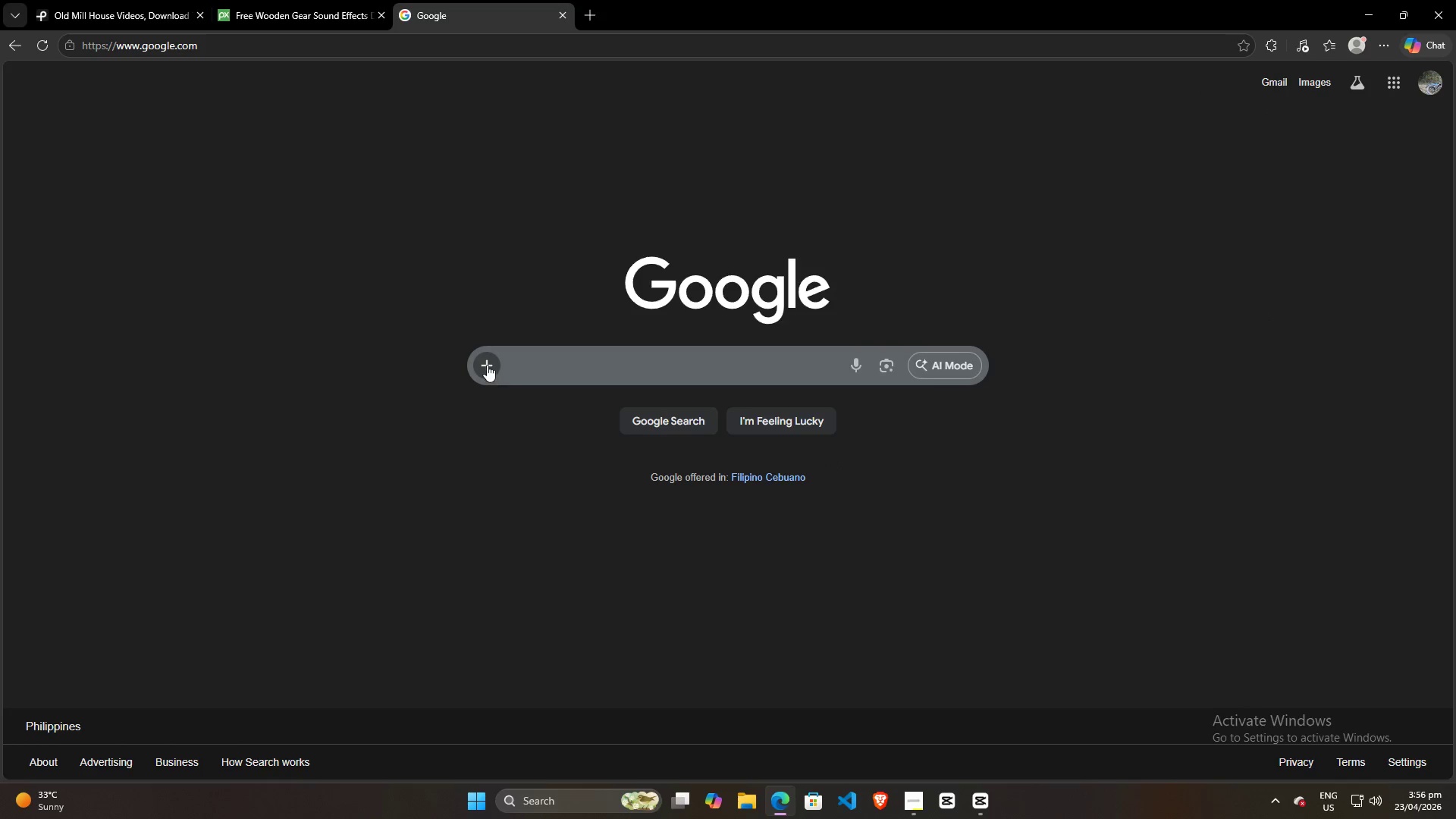 
left_click([486, 362])
 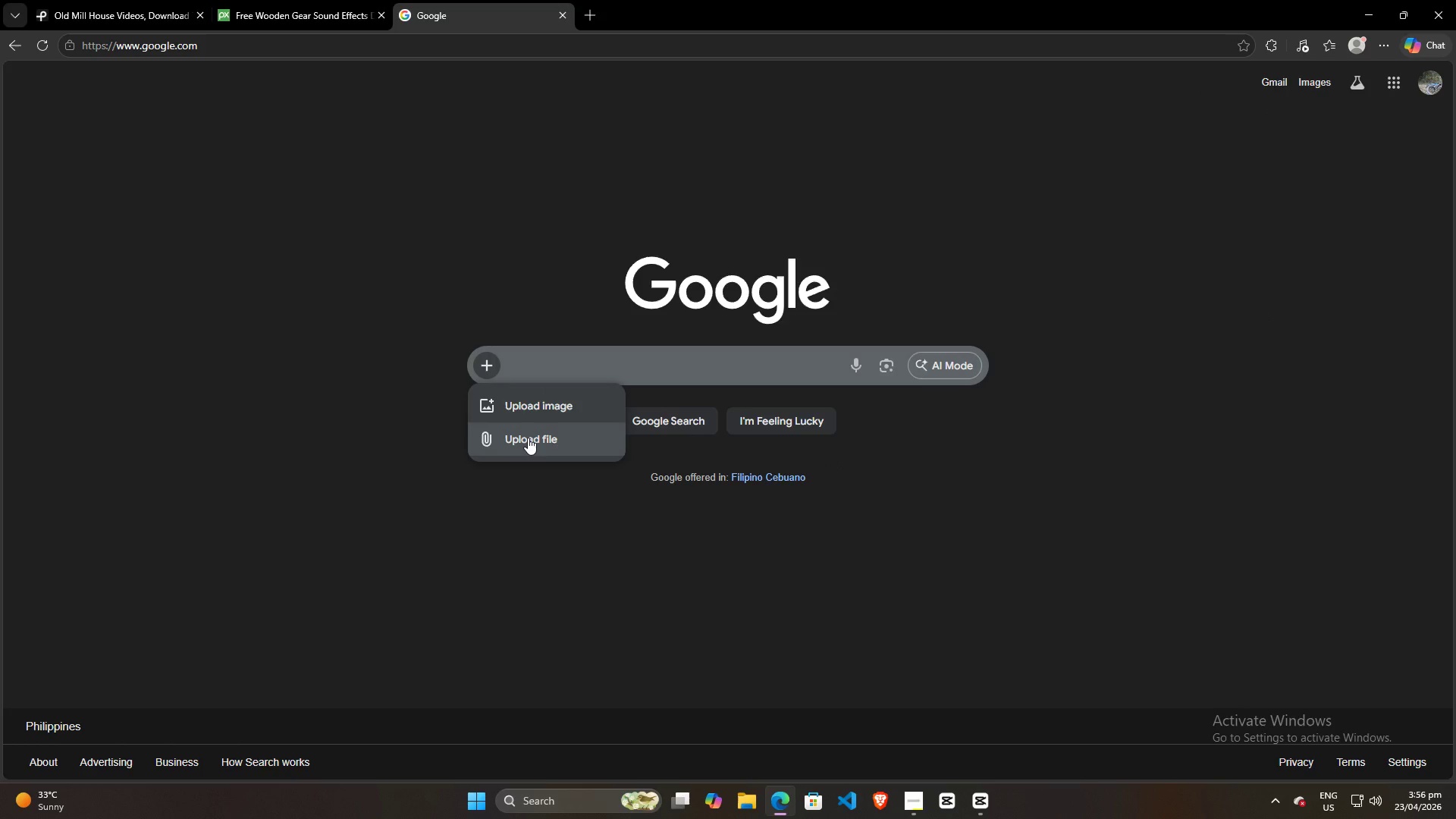 
left_click([528, 438])
 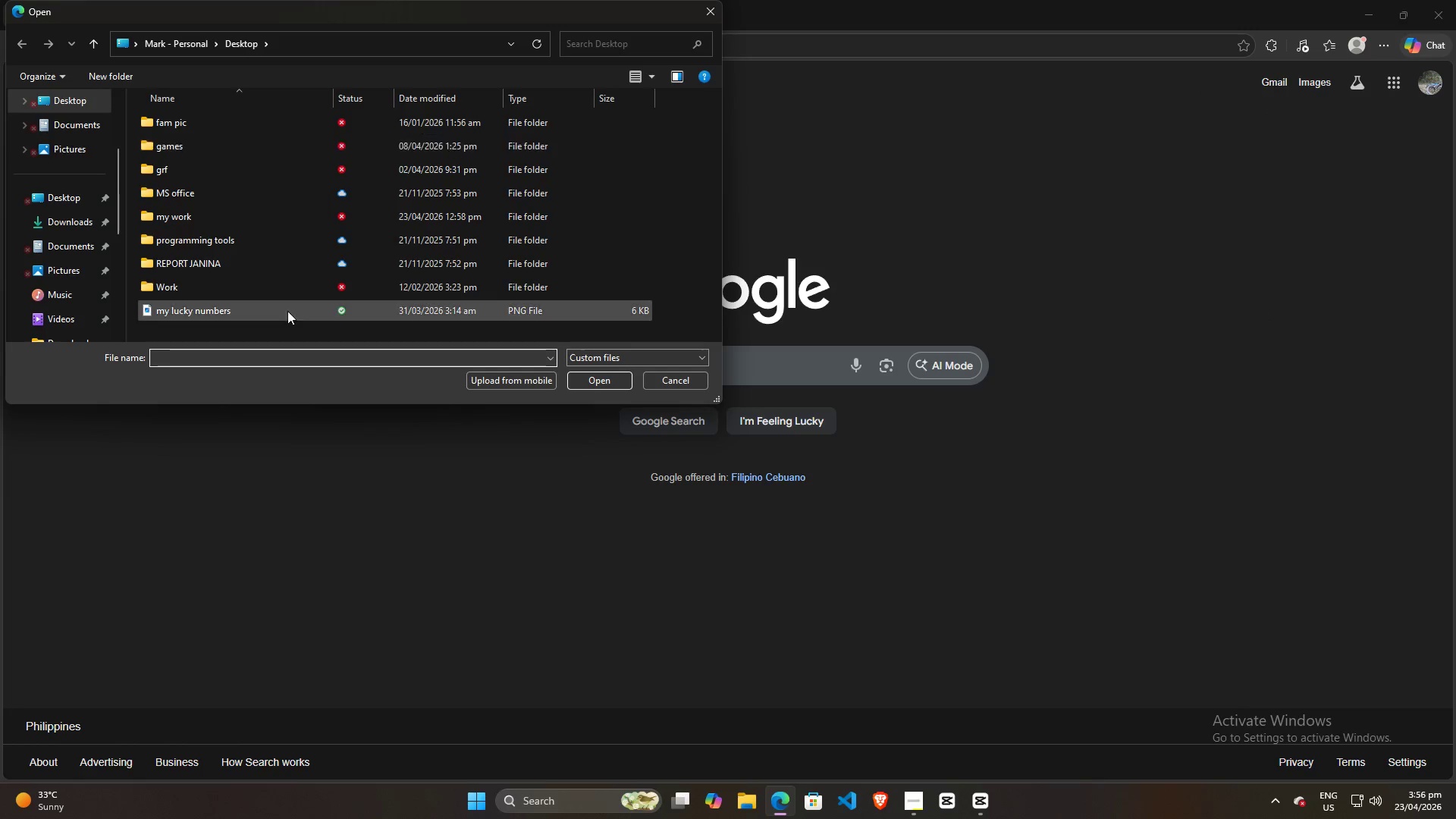 
scroll: coordinate [297, 294], scroll_direction: down, amount: 2.0
 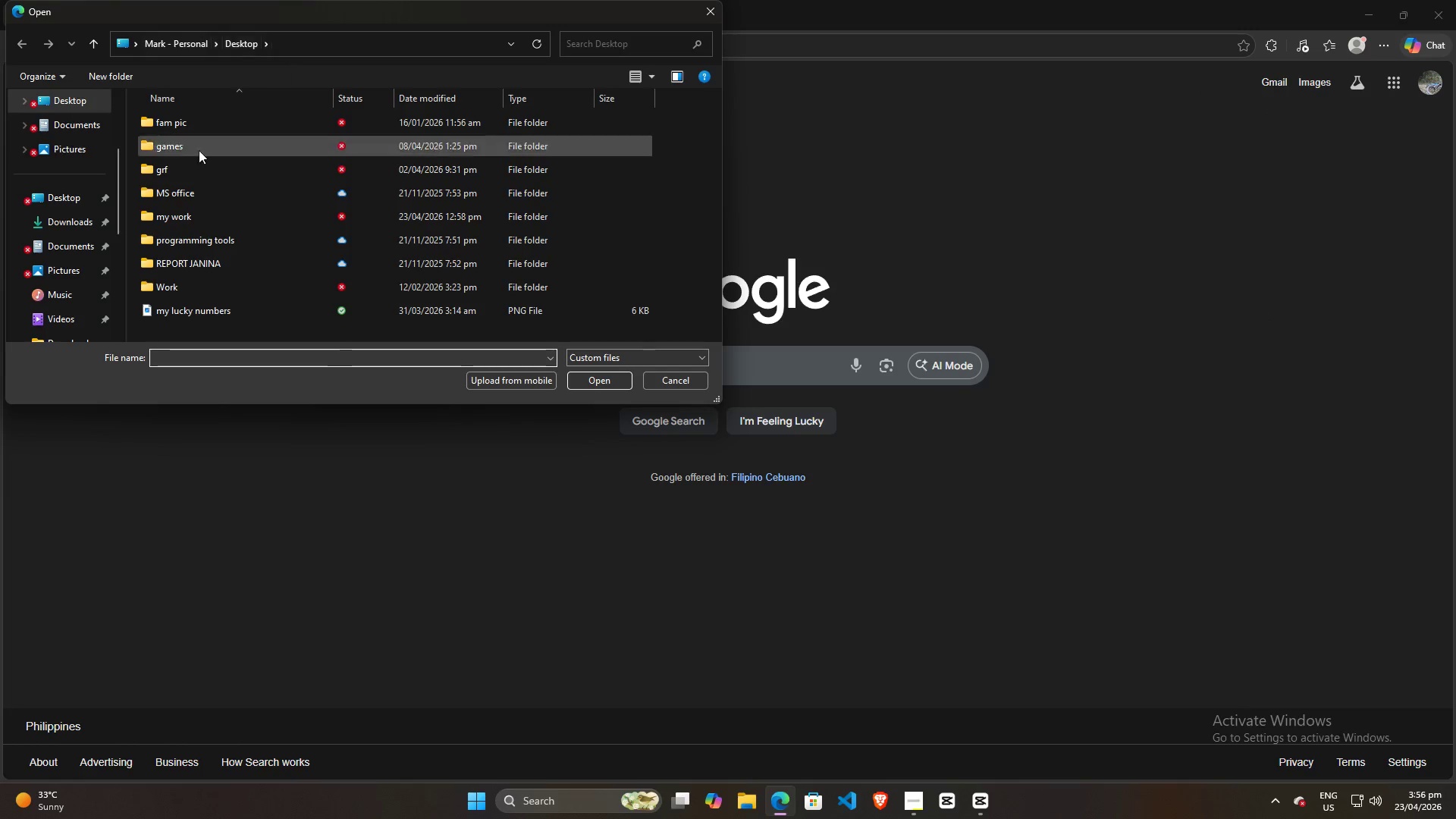 
left_click([67, 271])
 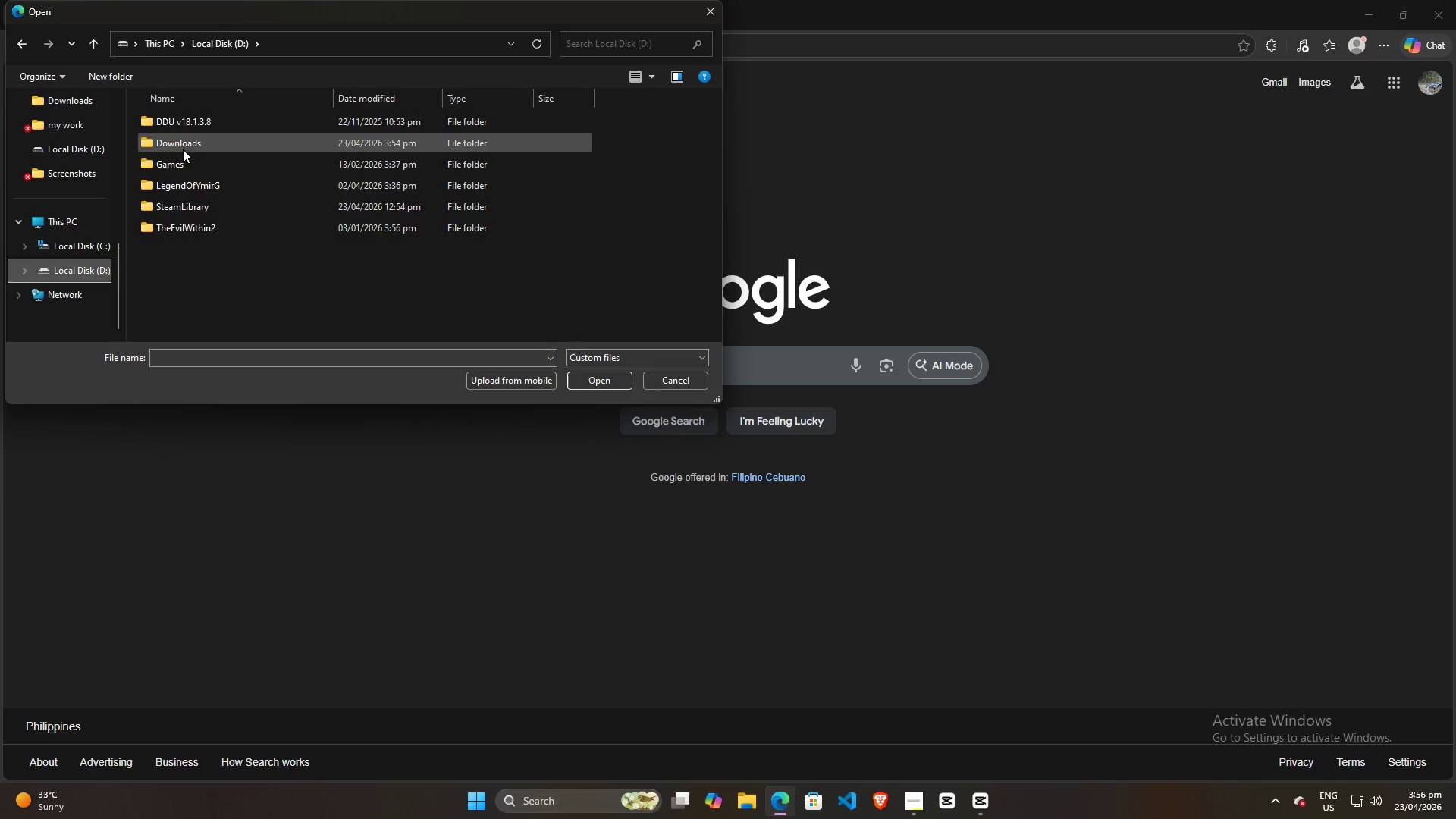 
scroll: coordinate [61, 295], scroll_direction: down, amount: 5.0
 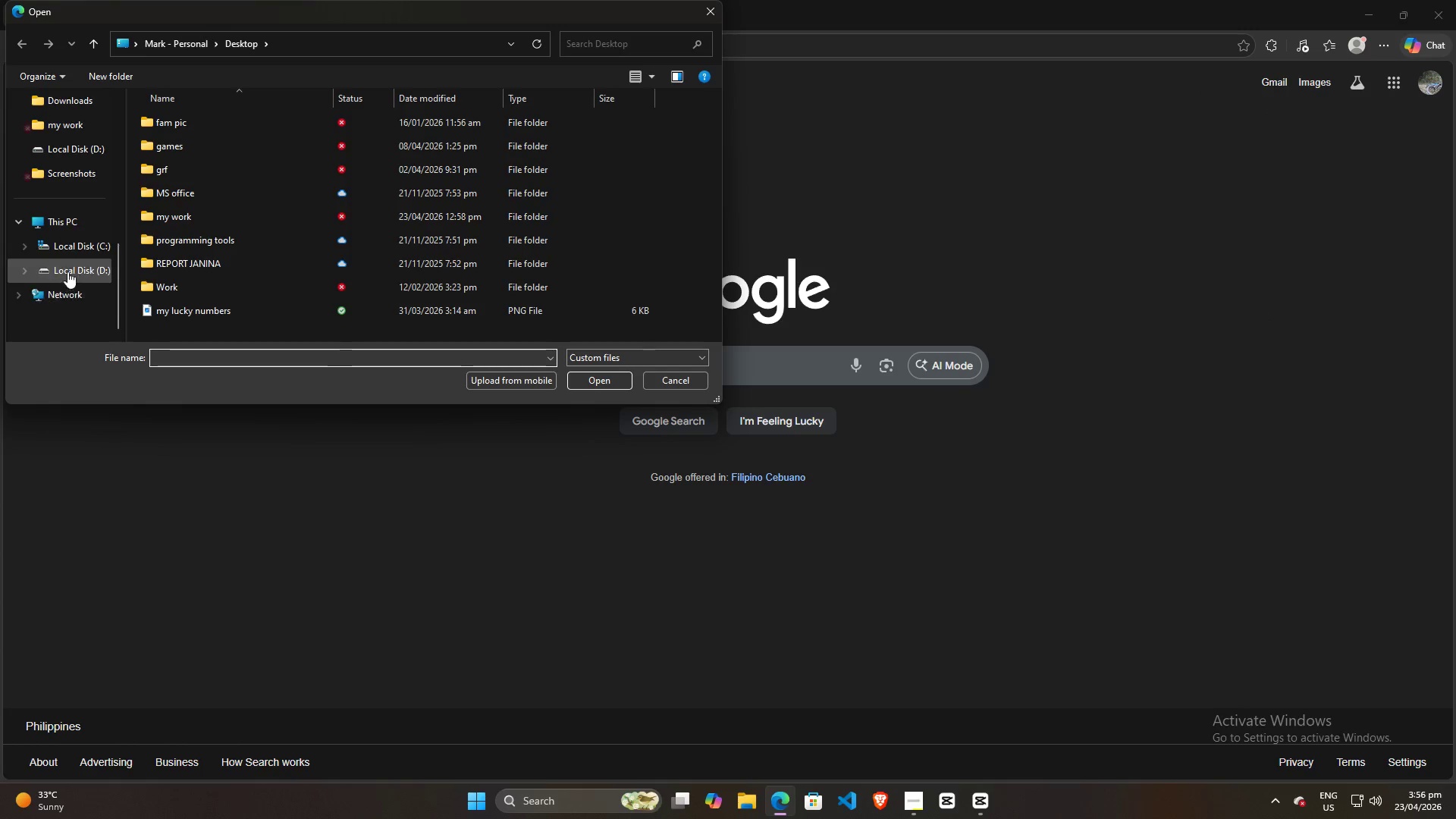 
double_click([183, 149])
 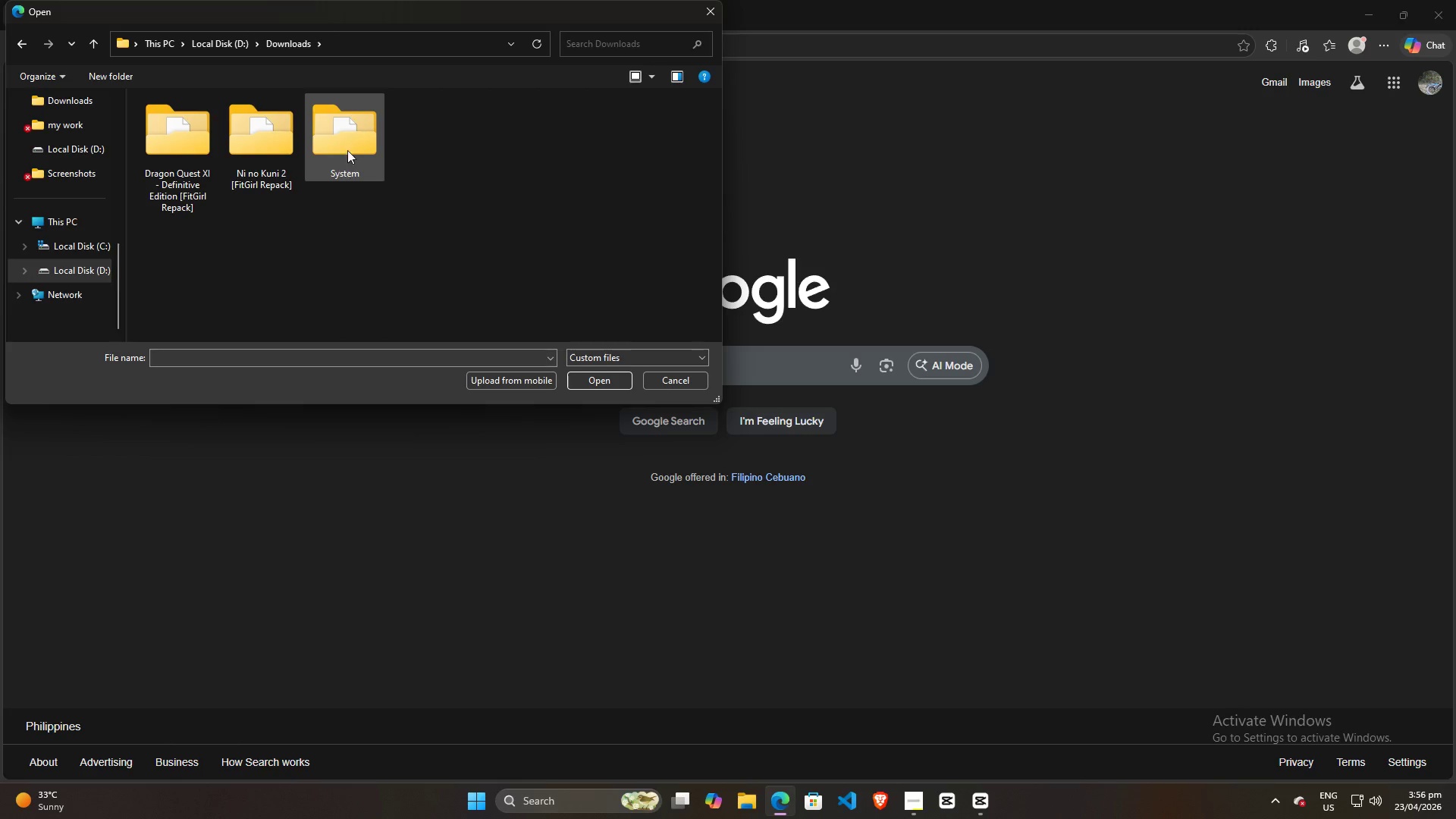 
double_click([348, 141])
 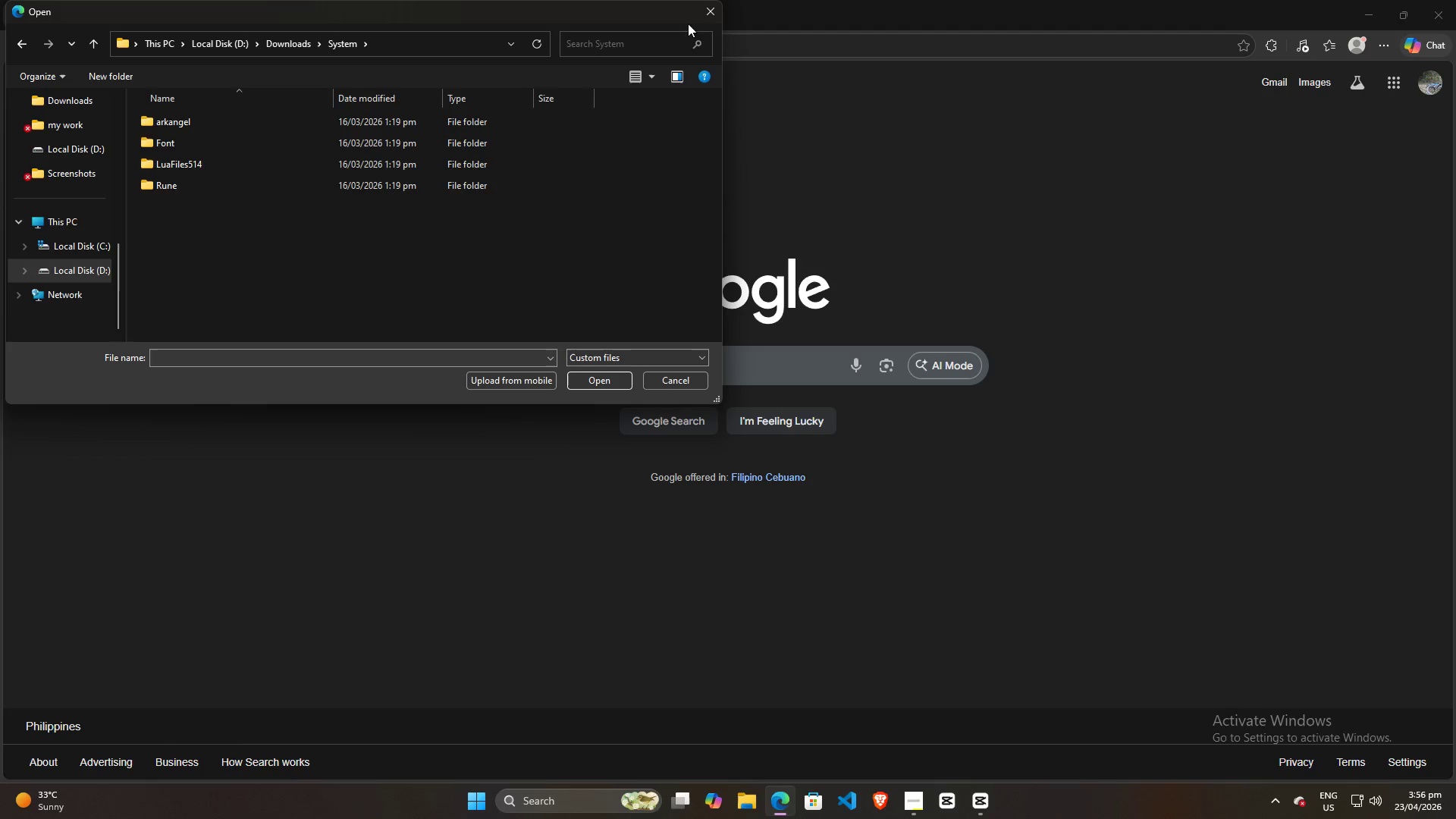 
left_click([712, 10])
 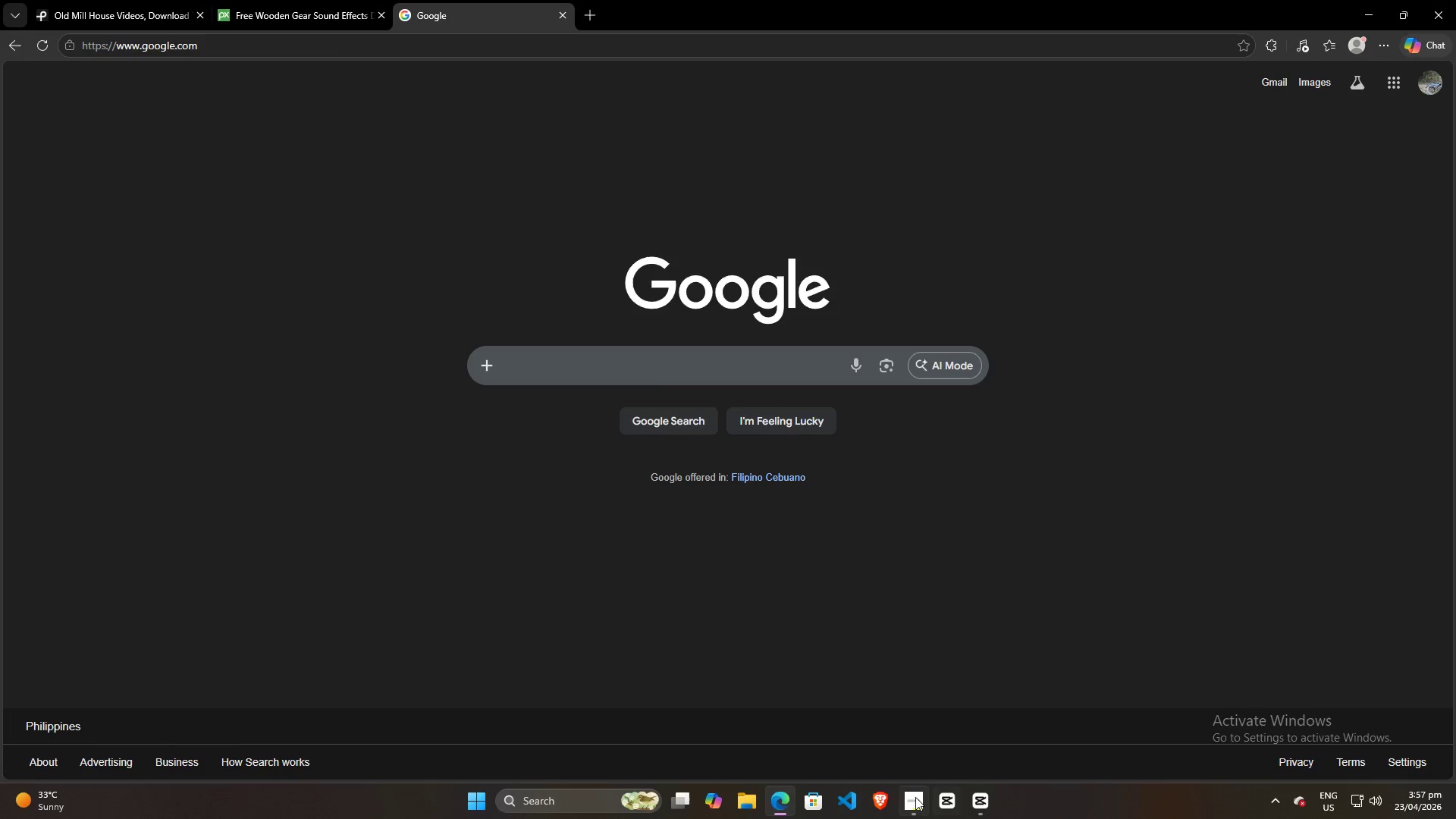 
mouse_move([924, 802])
 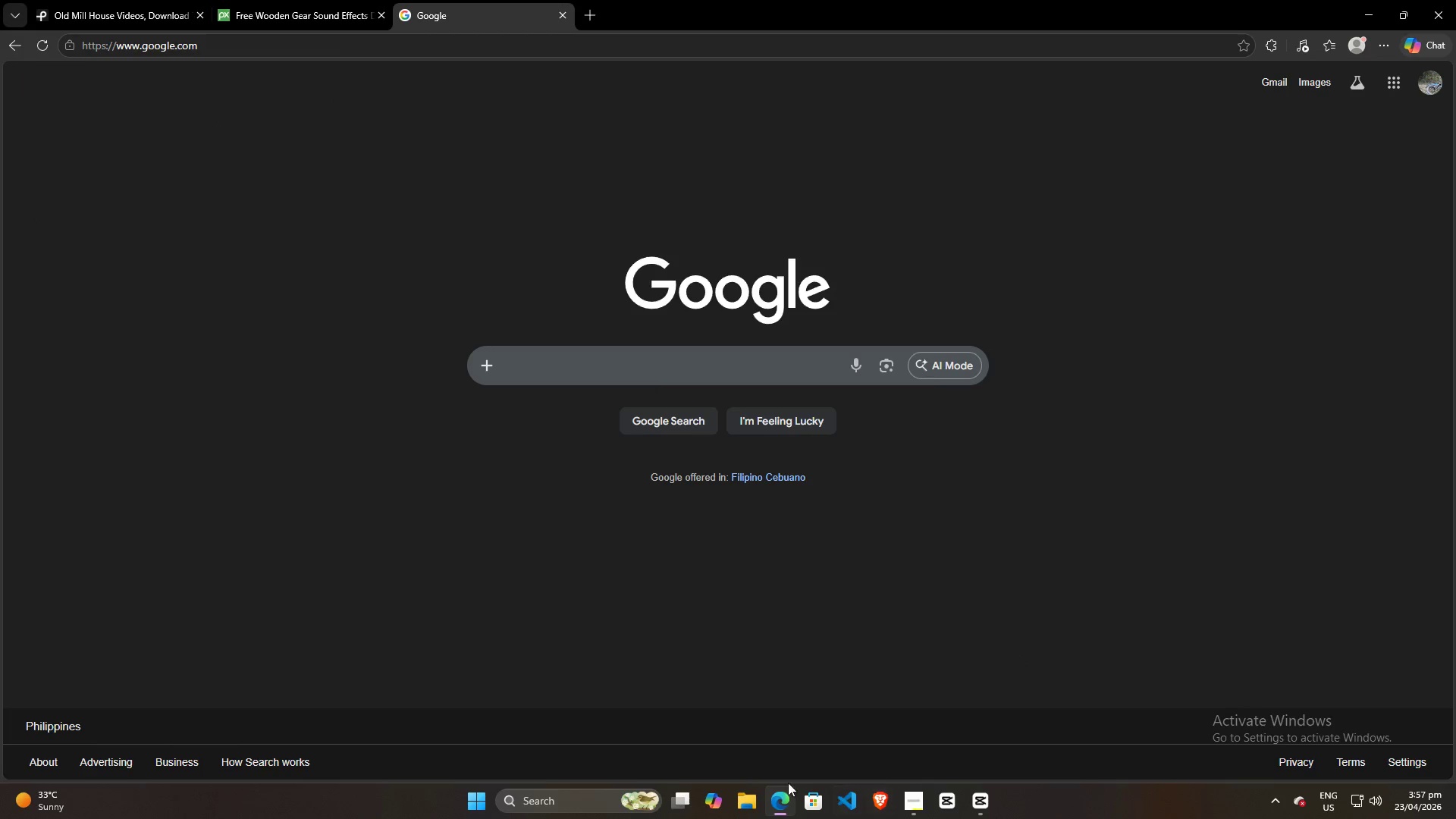 
left_click([990, 799])
 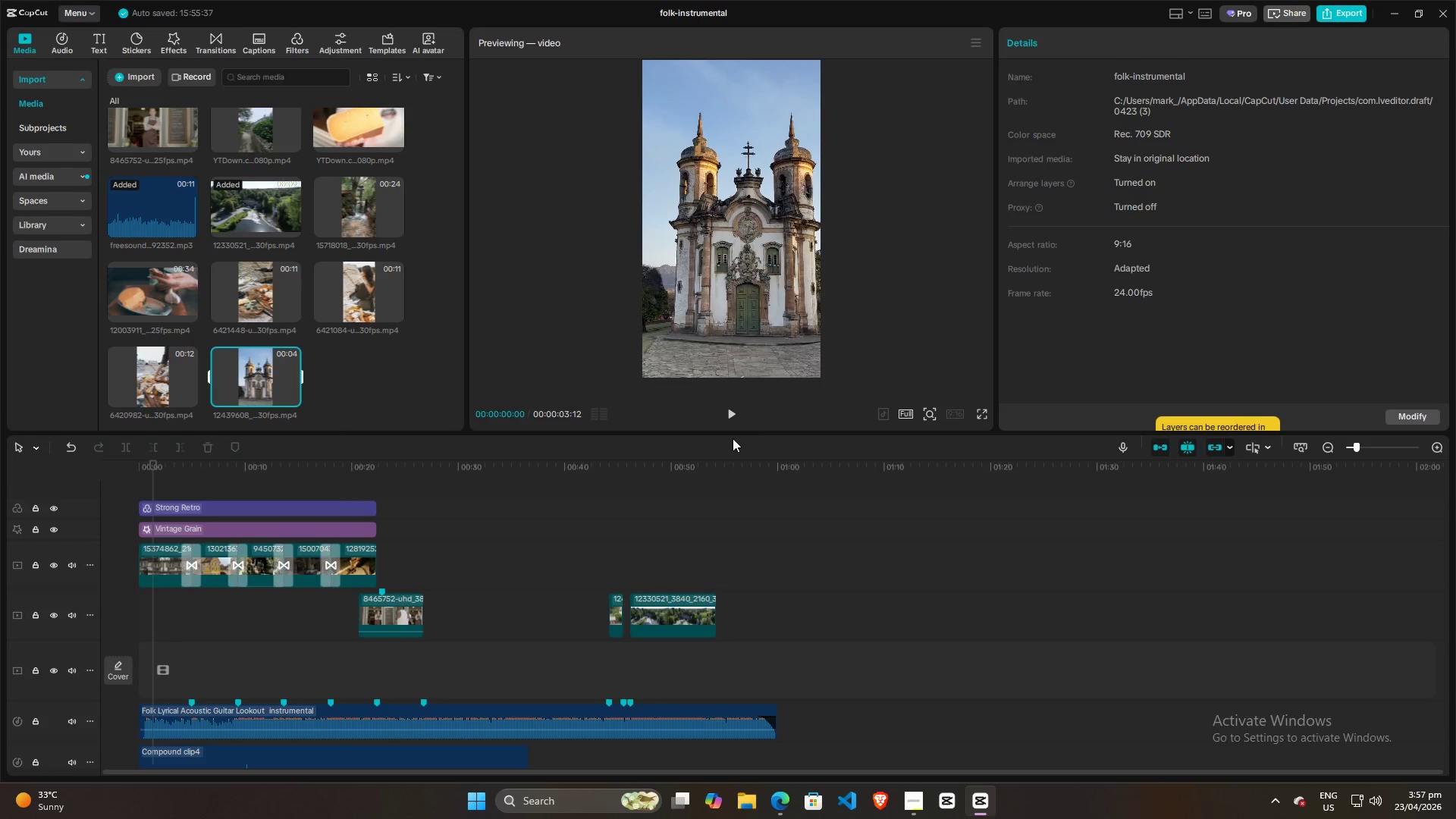 
left_click([736, 416])
 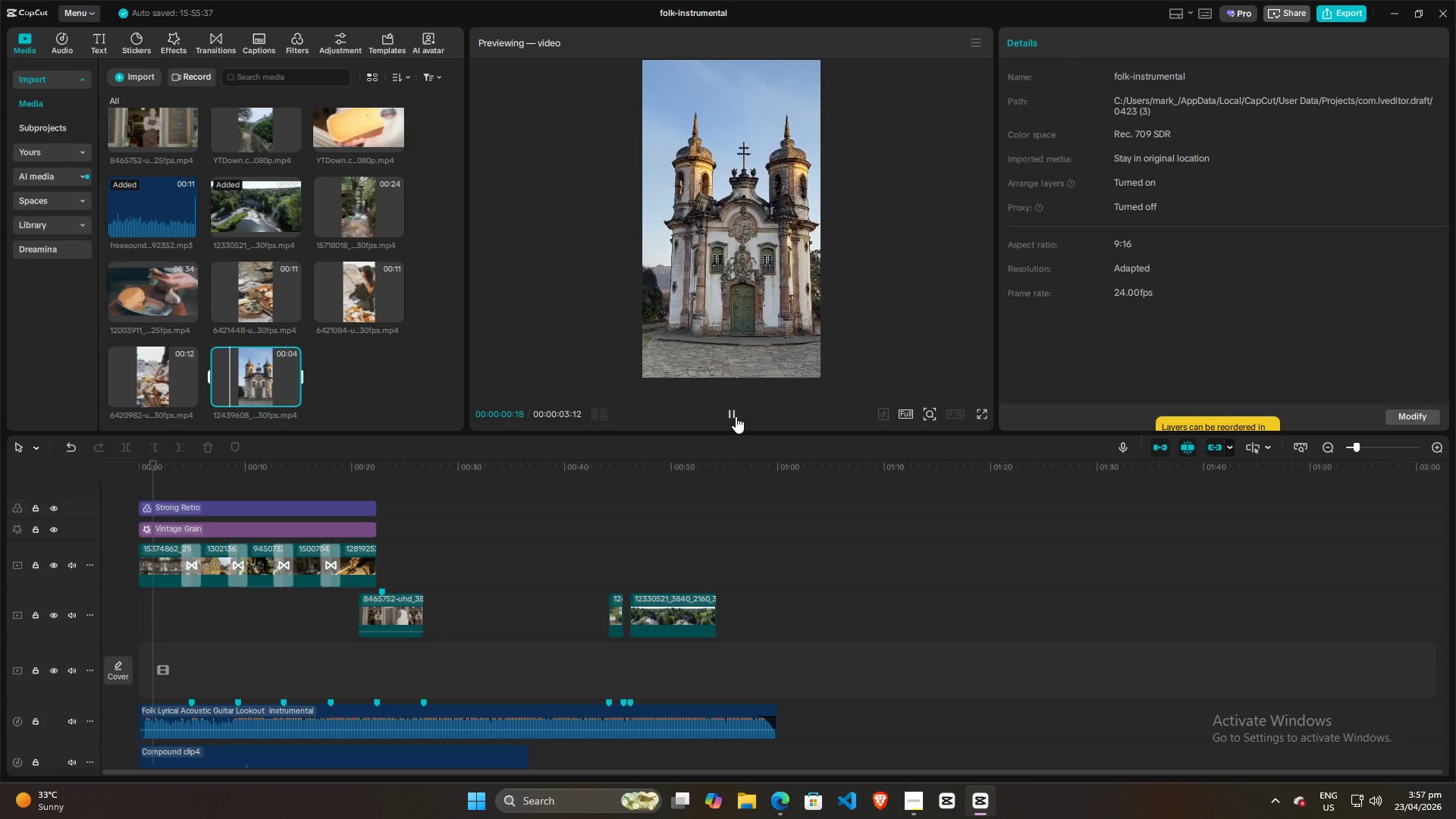 
left_click([736, 416])
 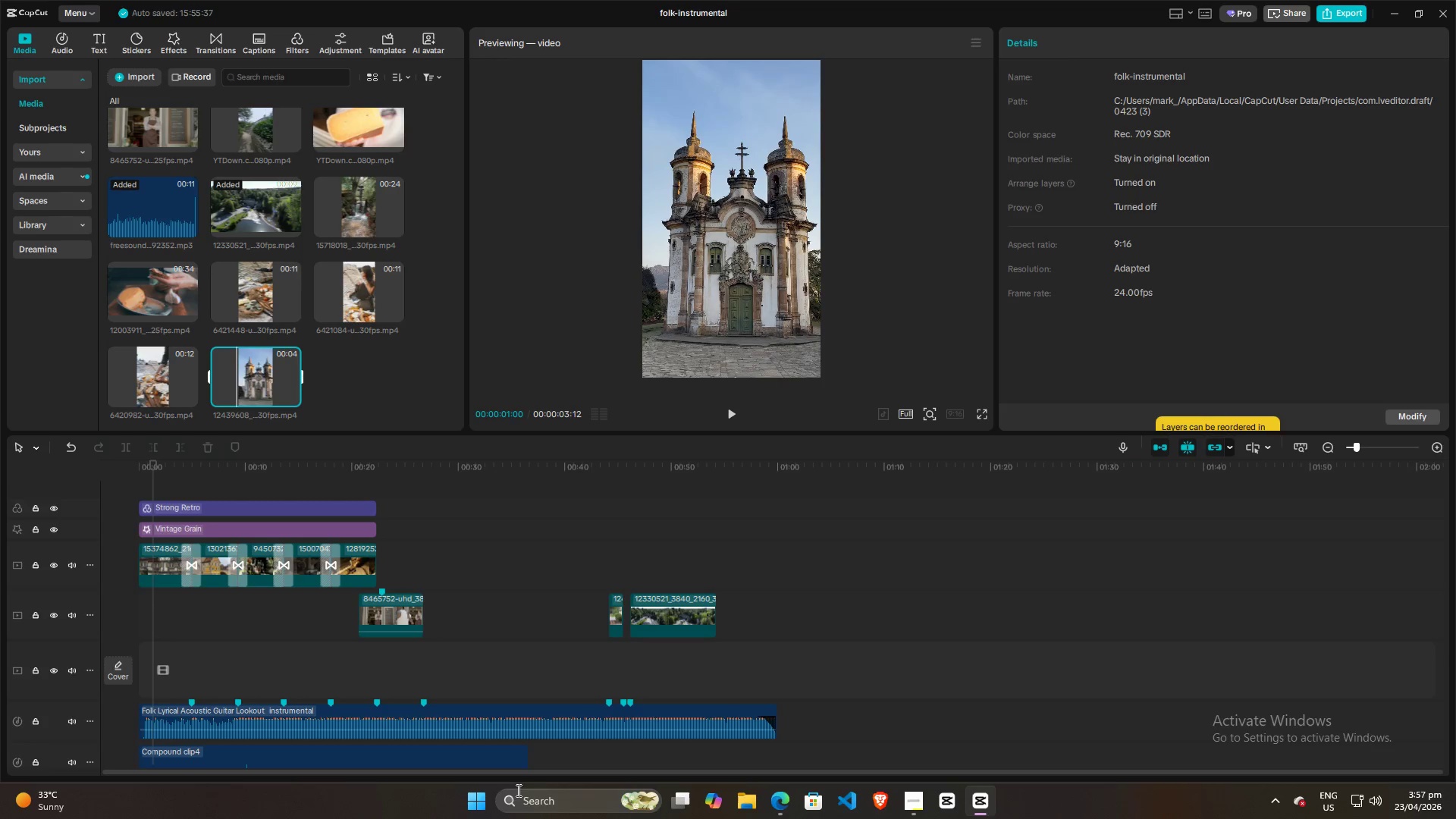 
left_click([547, 799])
 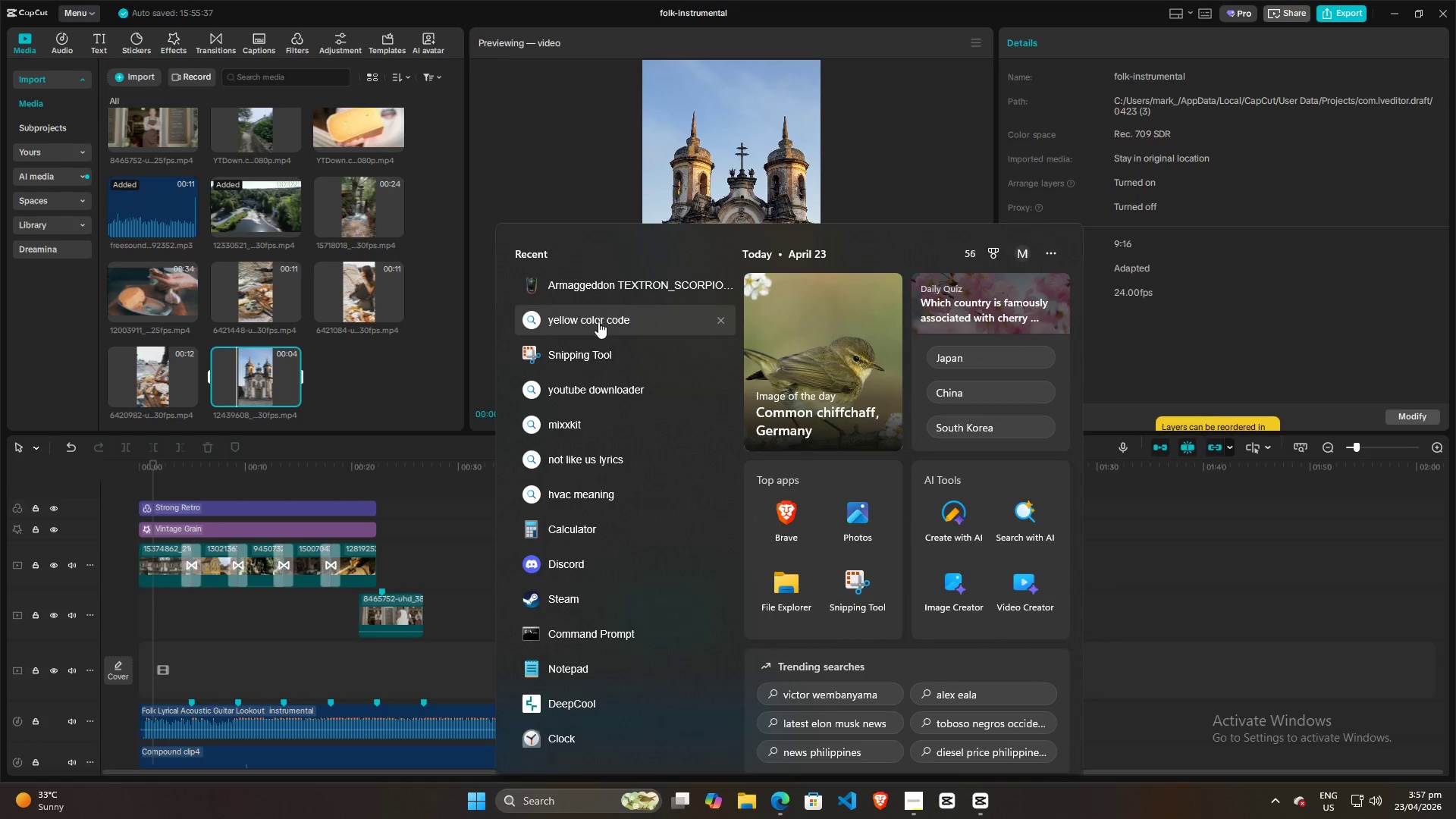 
left_click([601, 354])
 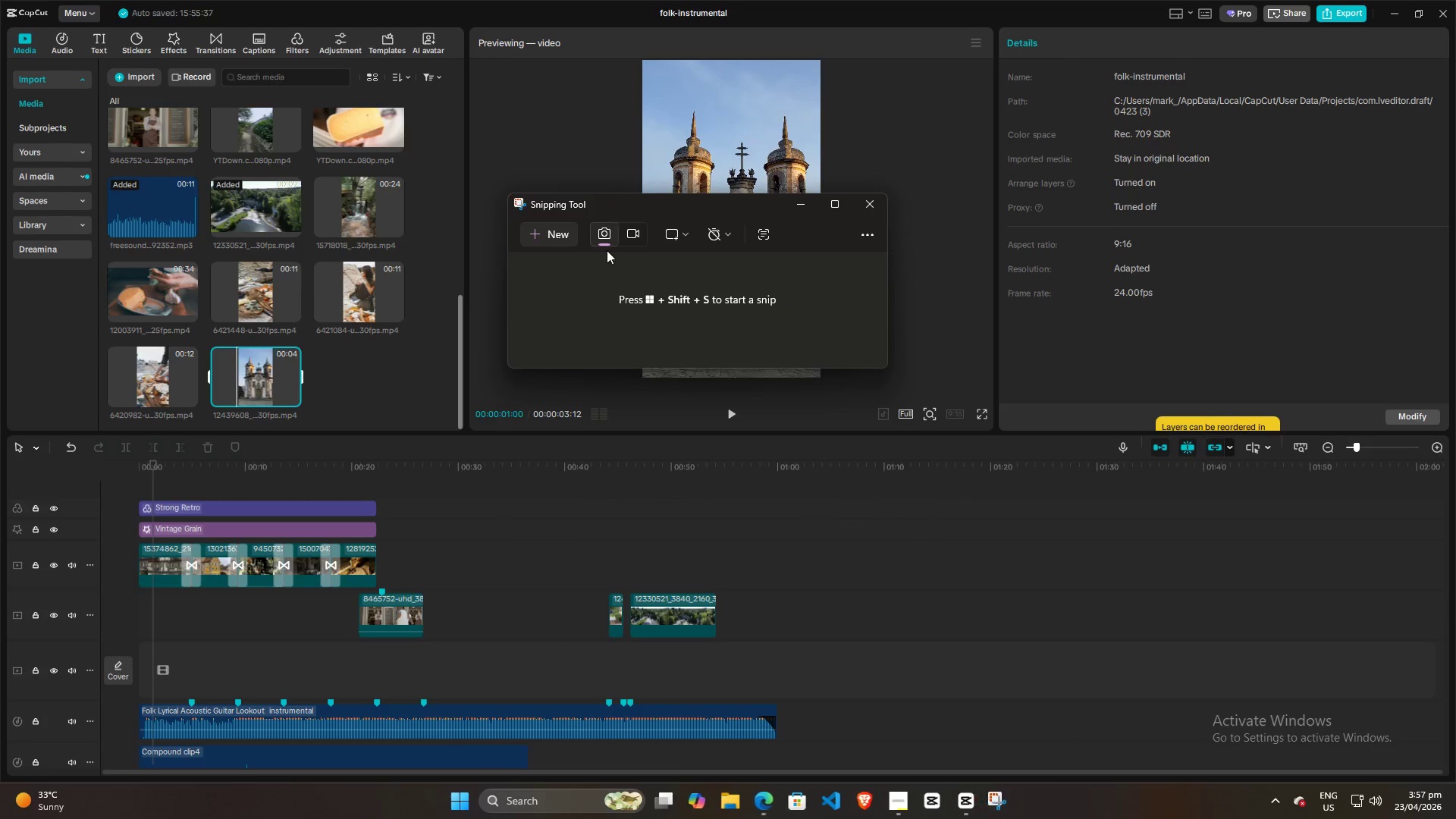 
left_click([562, 236])
 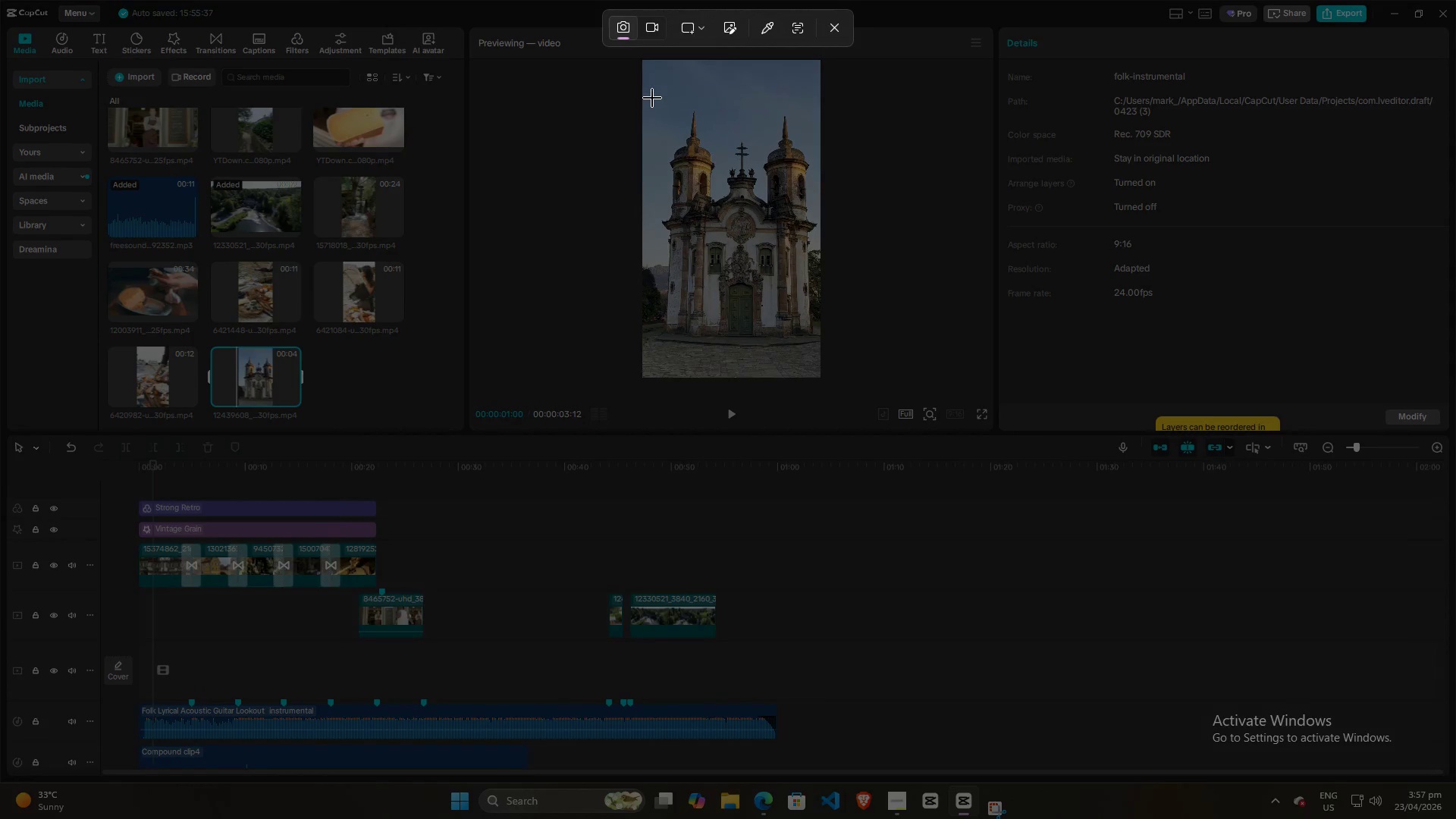 
left_click_drag(start_coordinate=[652, 82], to_coordinate=[821, 359])
 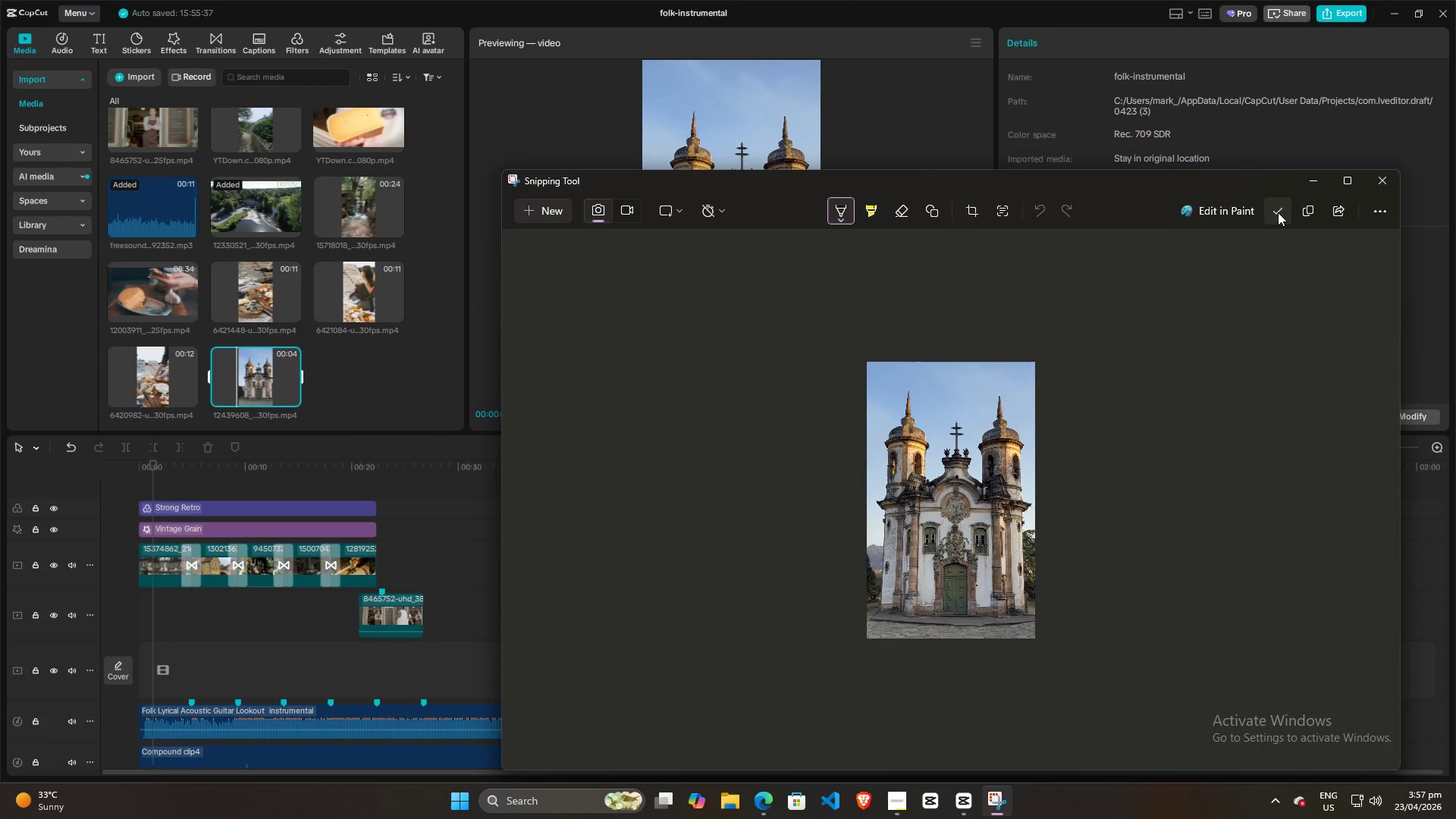 
left_click([1278, 212])
 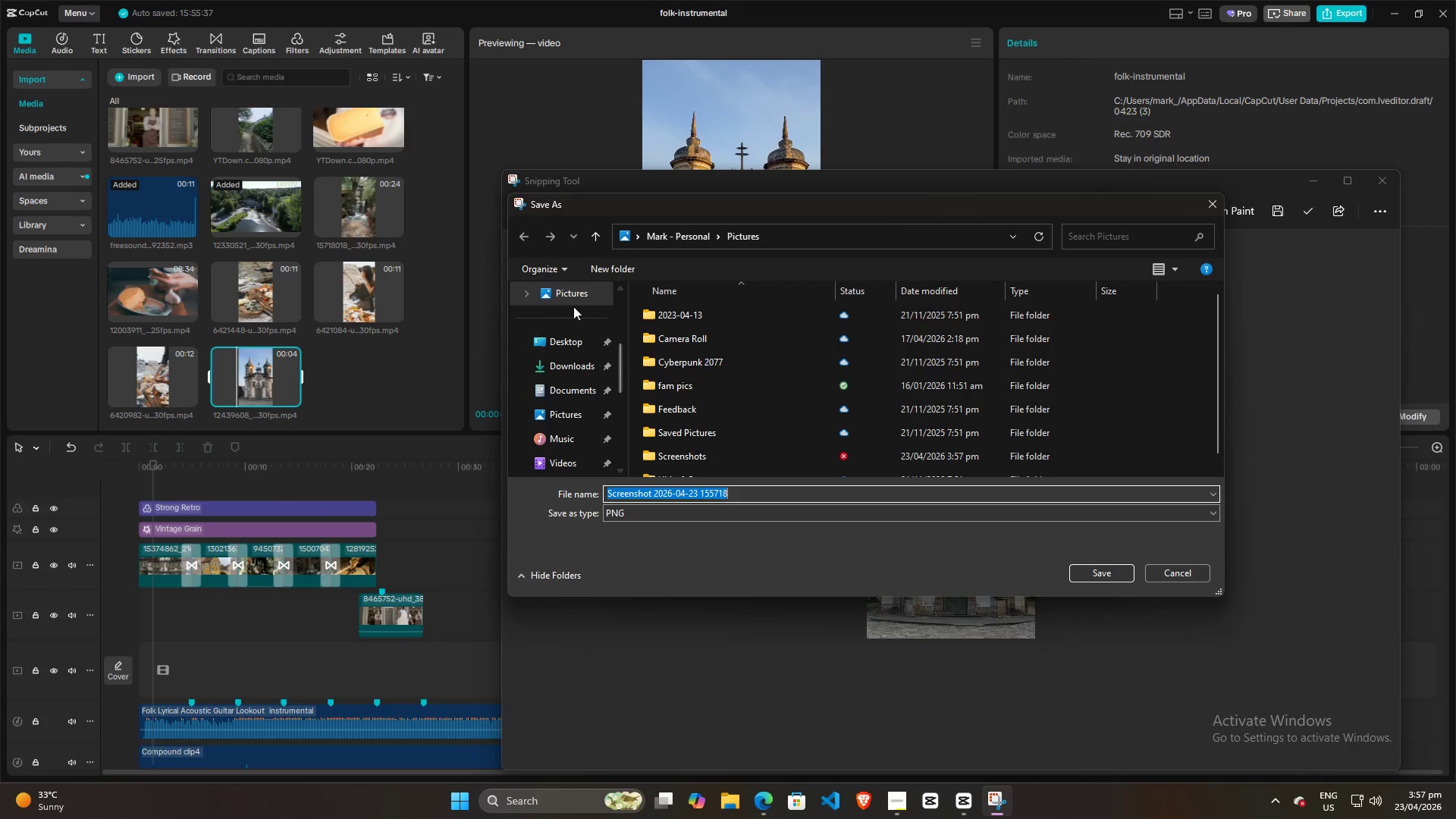 
left_click([571, 338])
 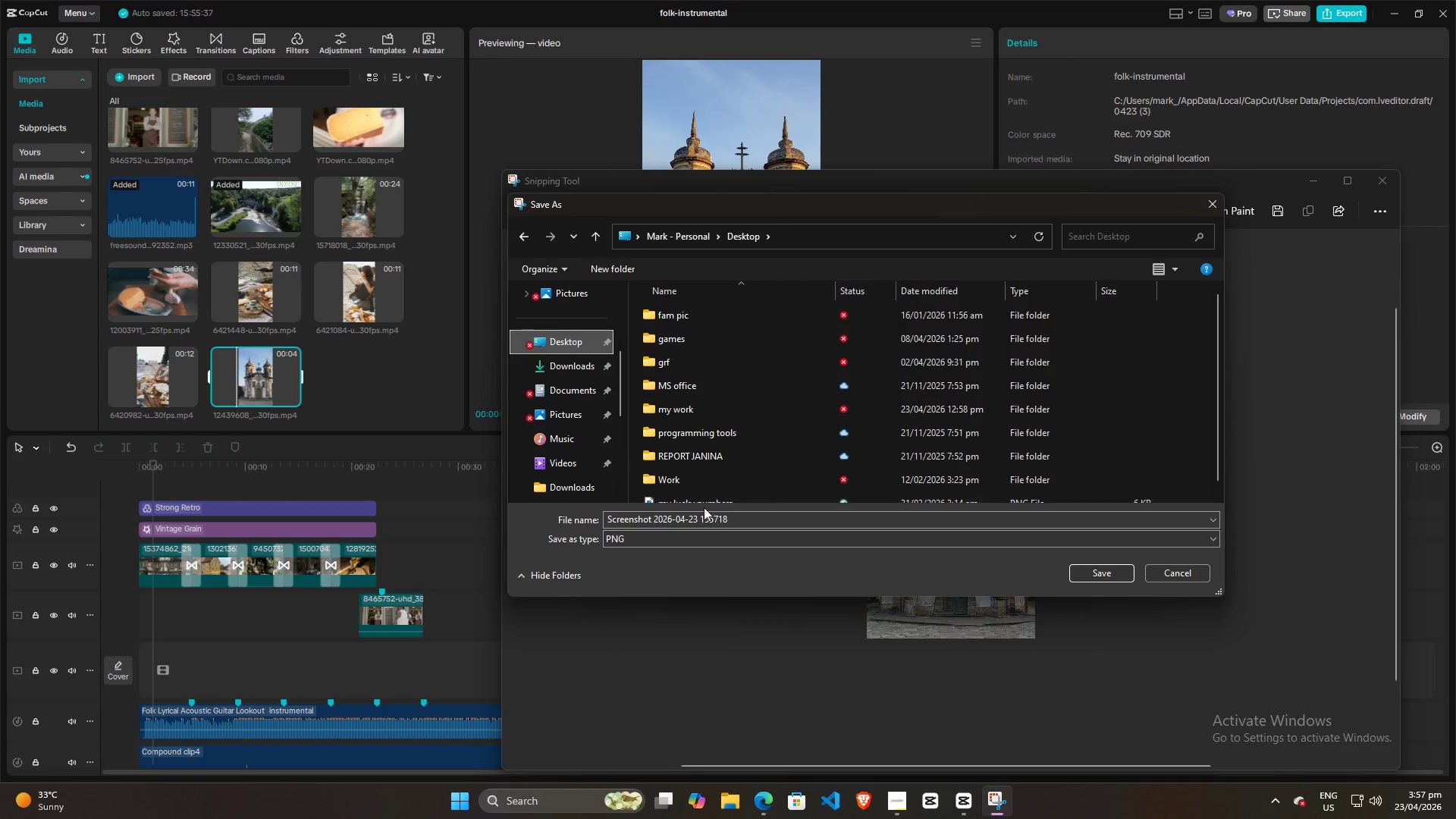 
left_click([707, 522])
 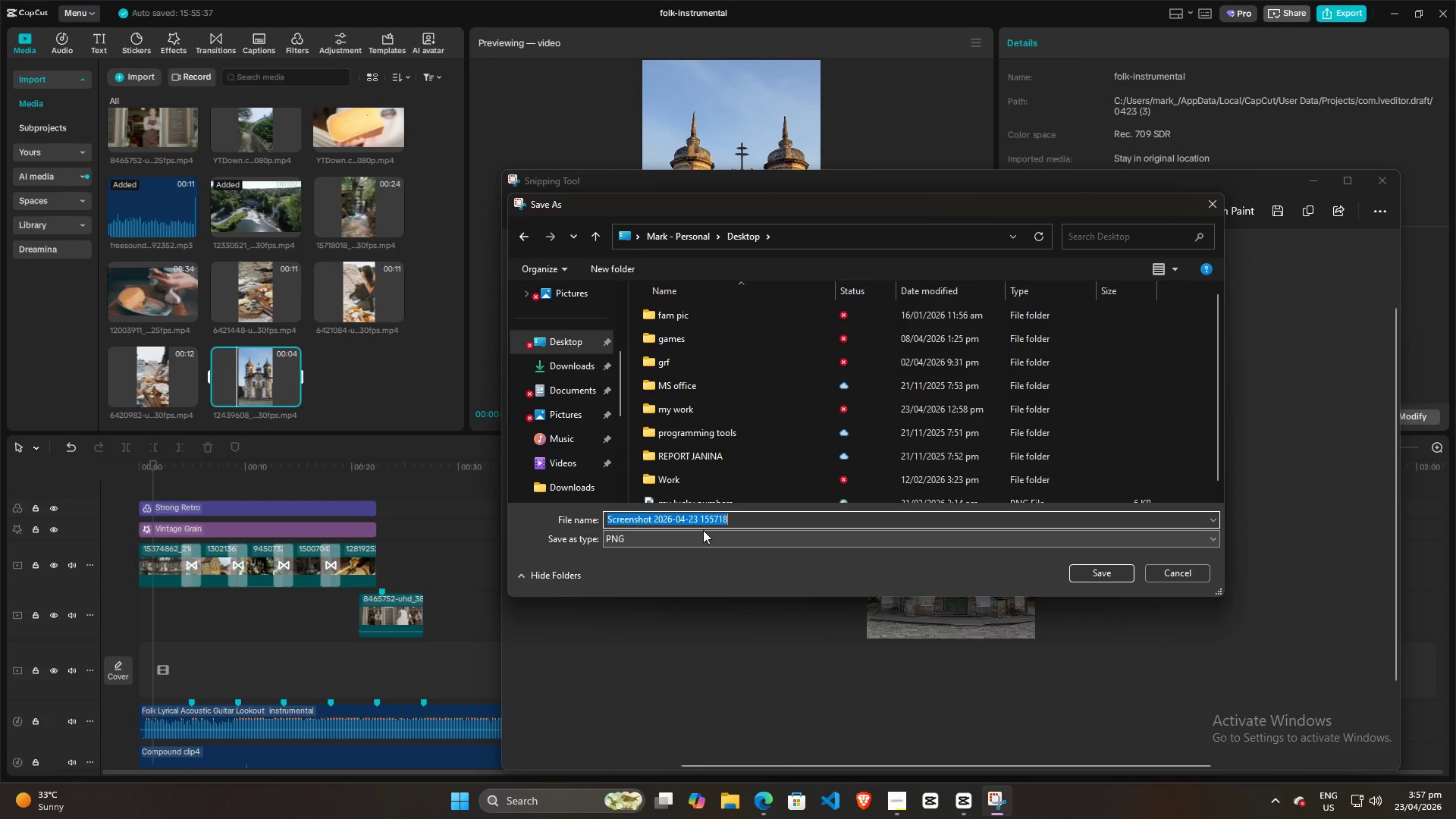 
type(church)
 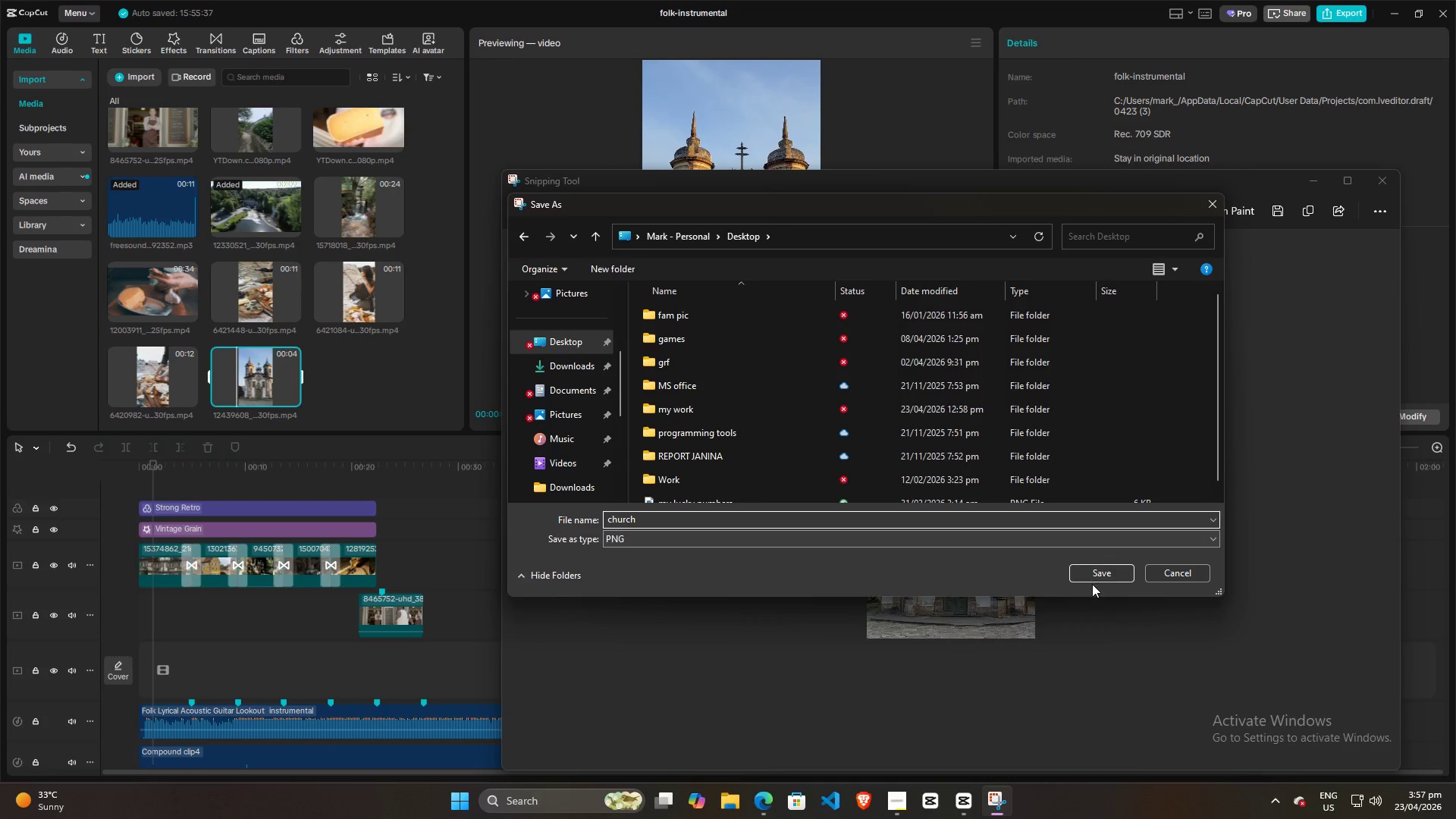 
left_click([1099, 570])
 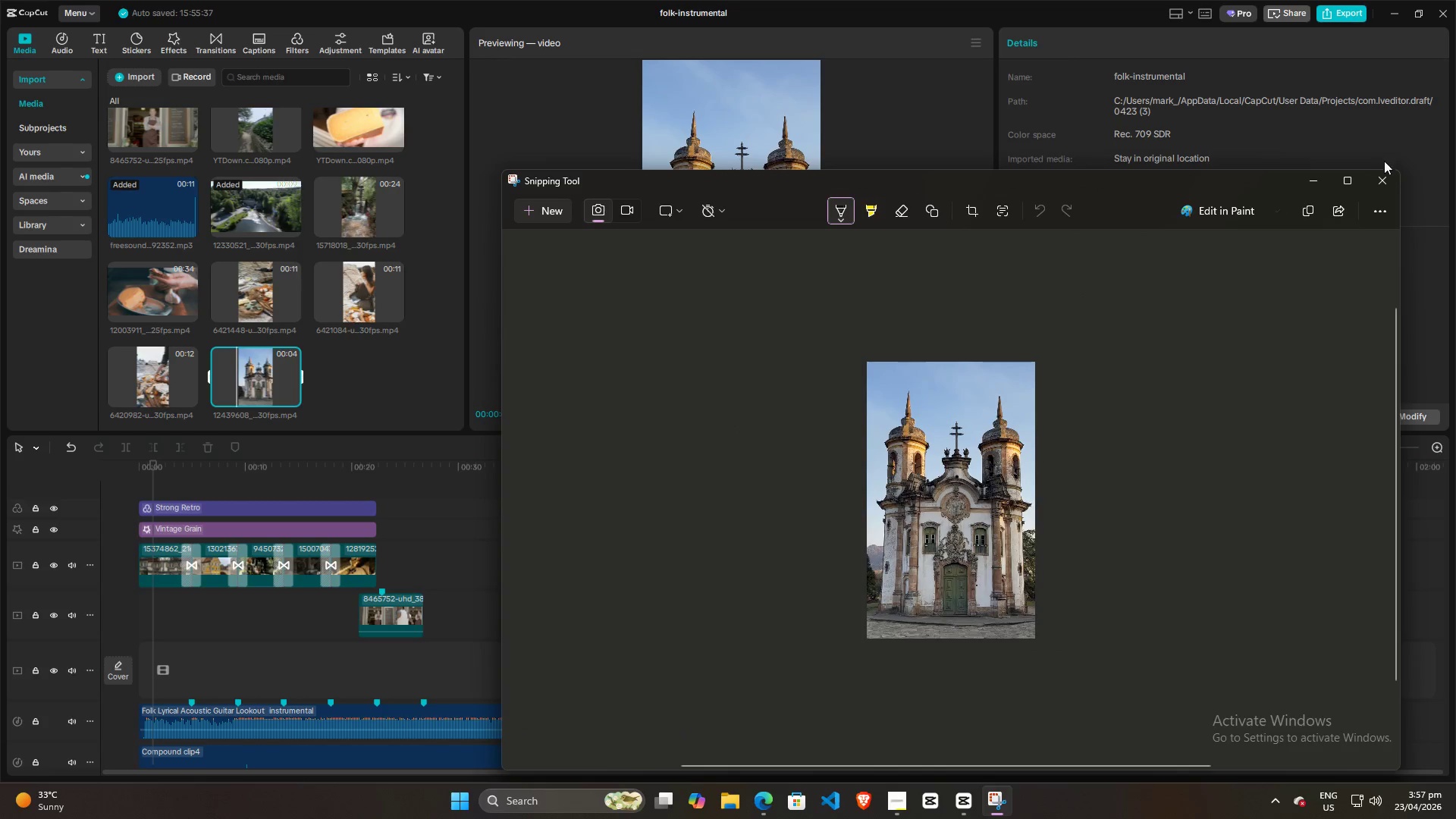 
left_click([1387, 173])
 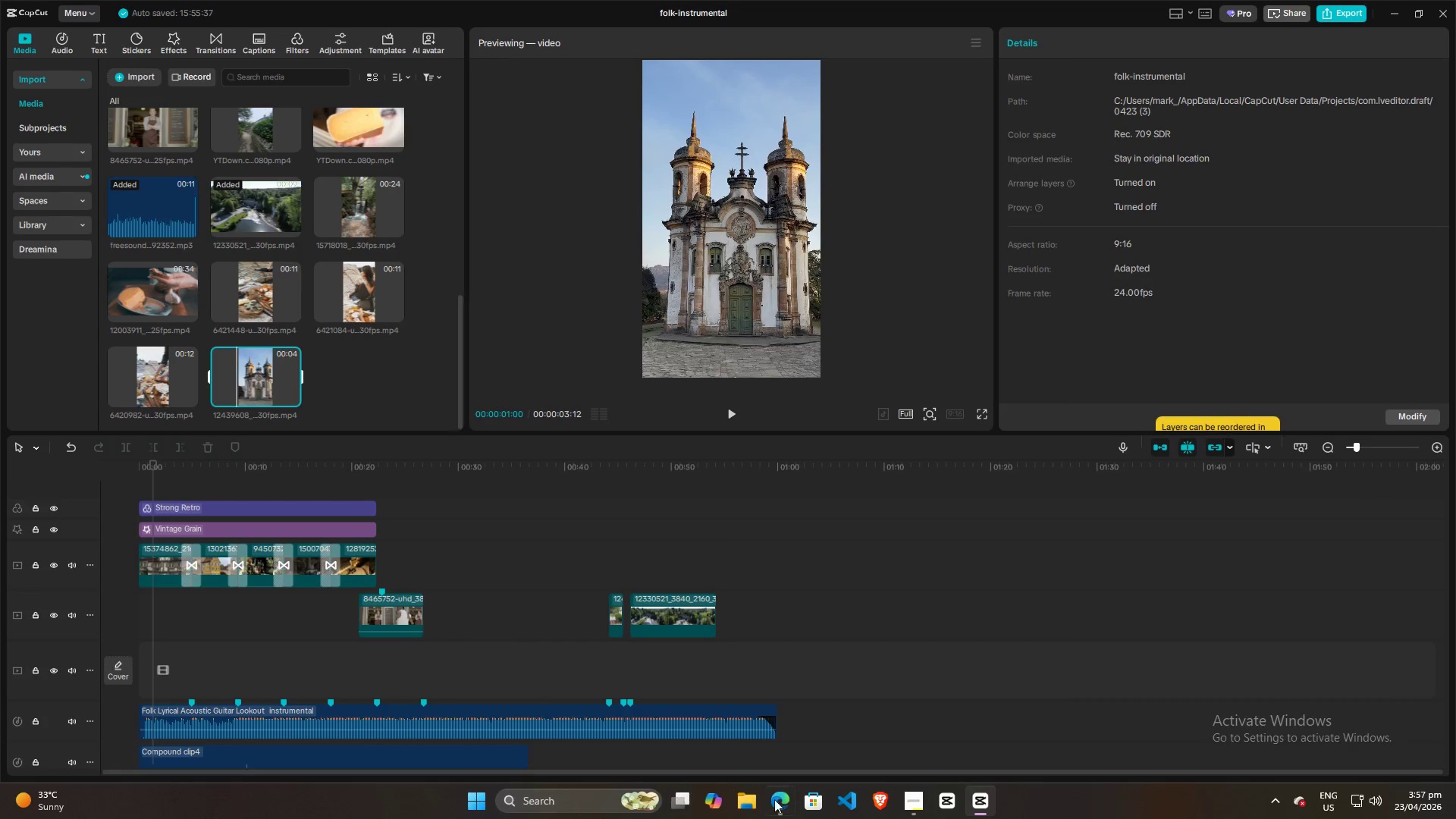 
left_click([774, 811])
 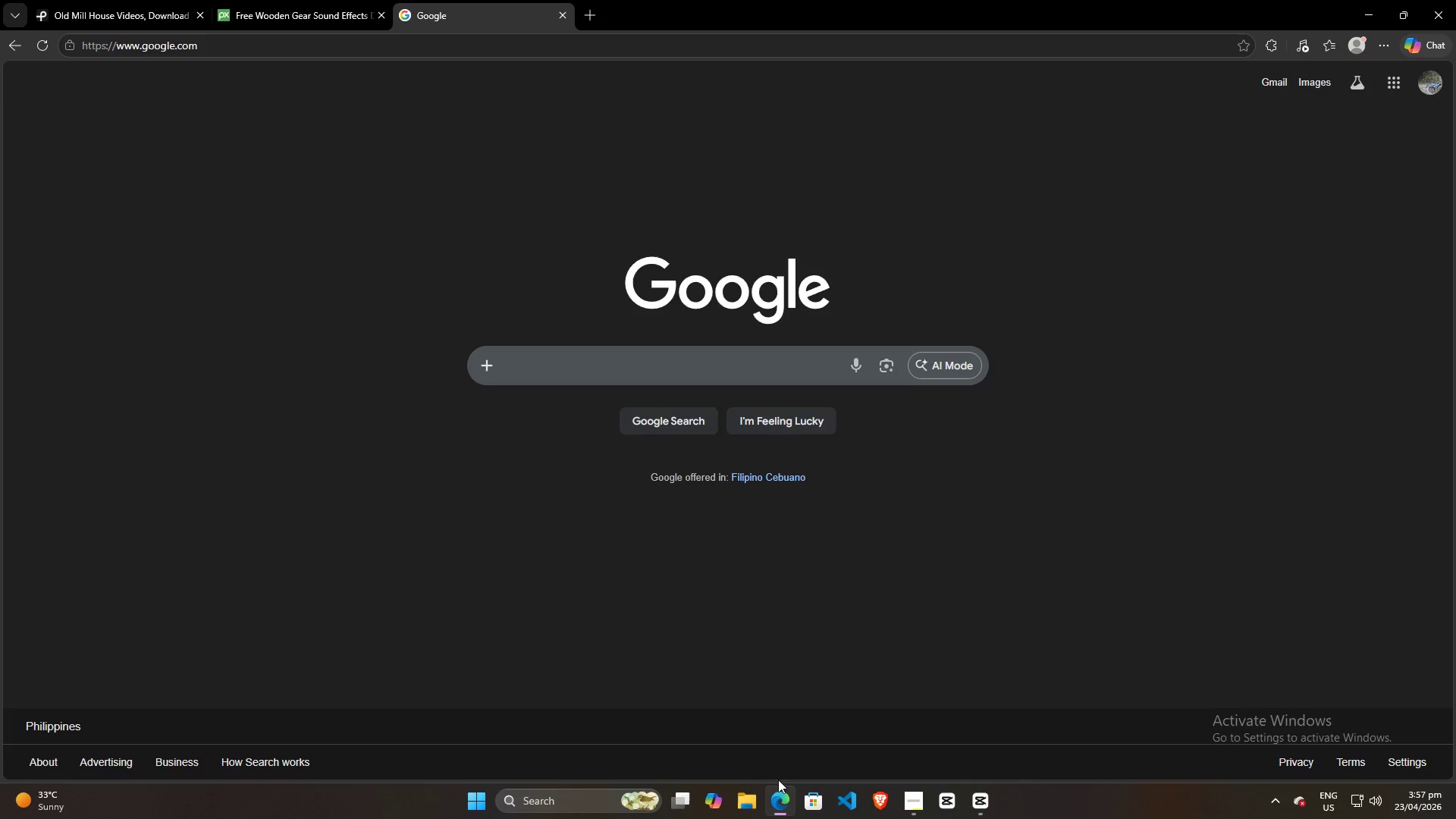 
left_click([742, 806])
 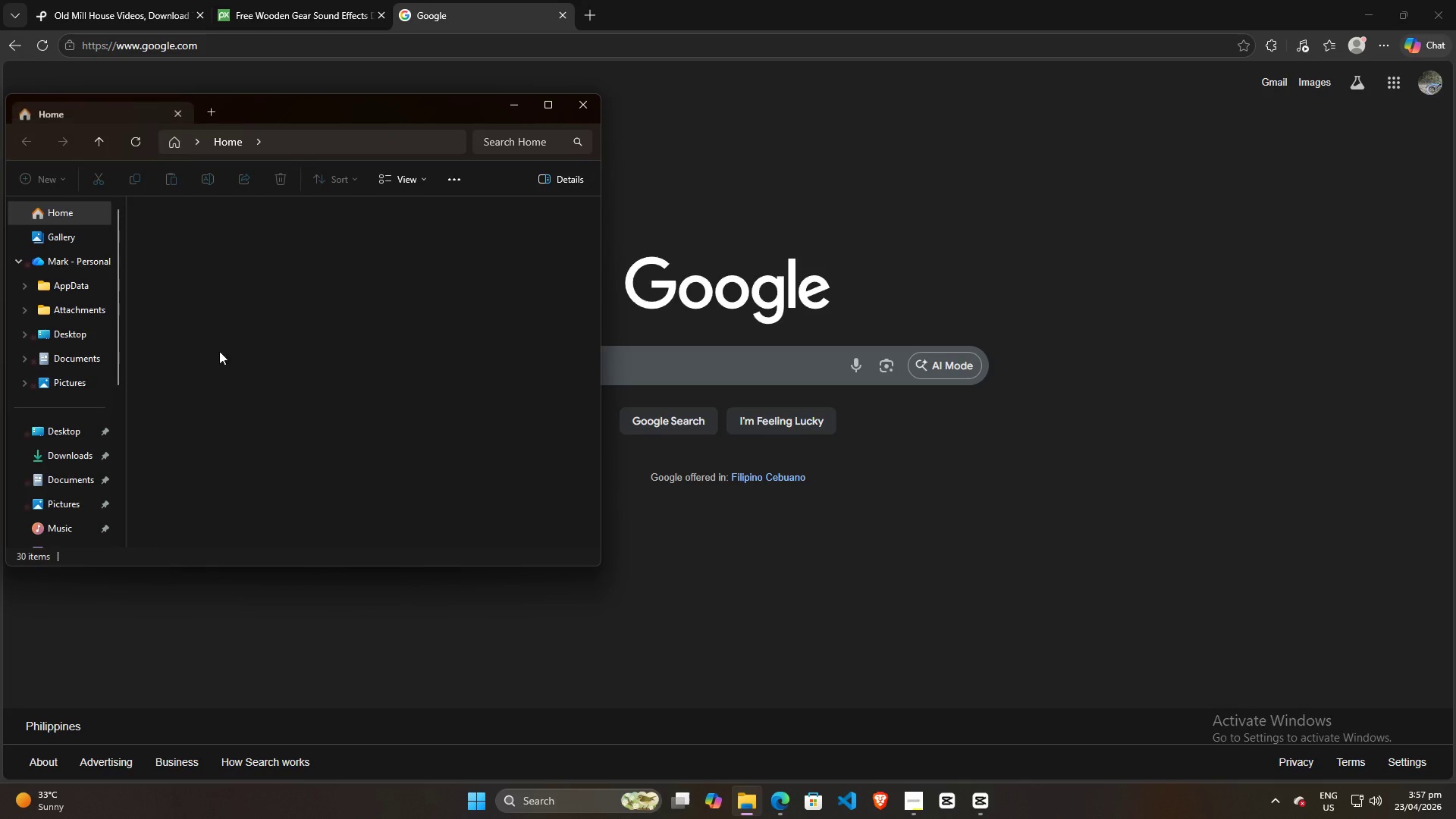 
scroll: coordinate [86, 365], scroll_direction: down, amount: 5.0
 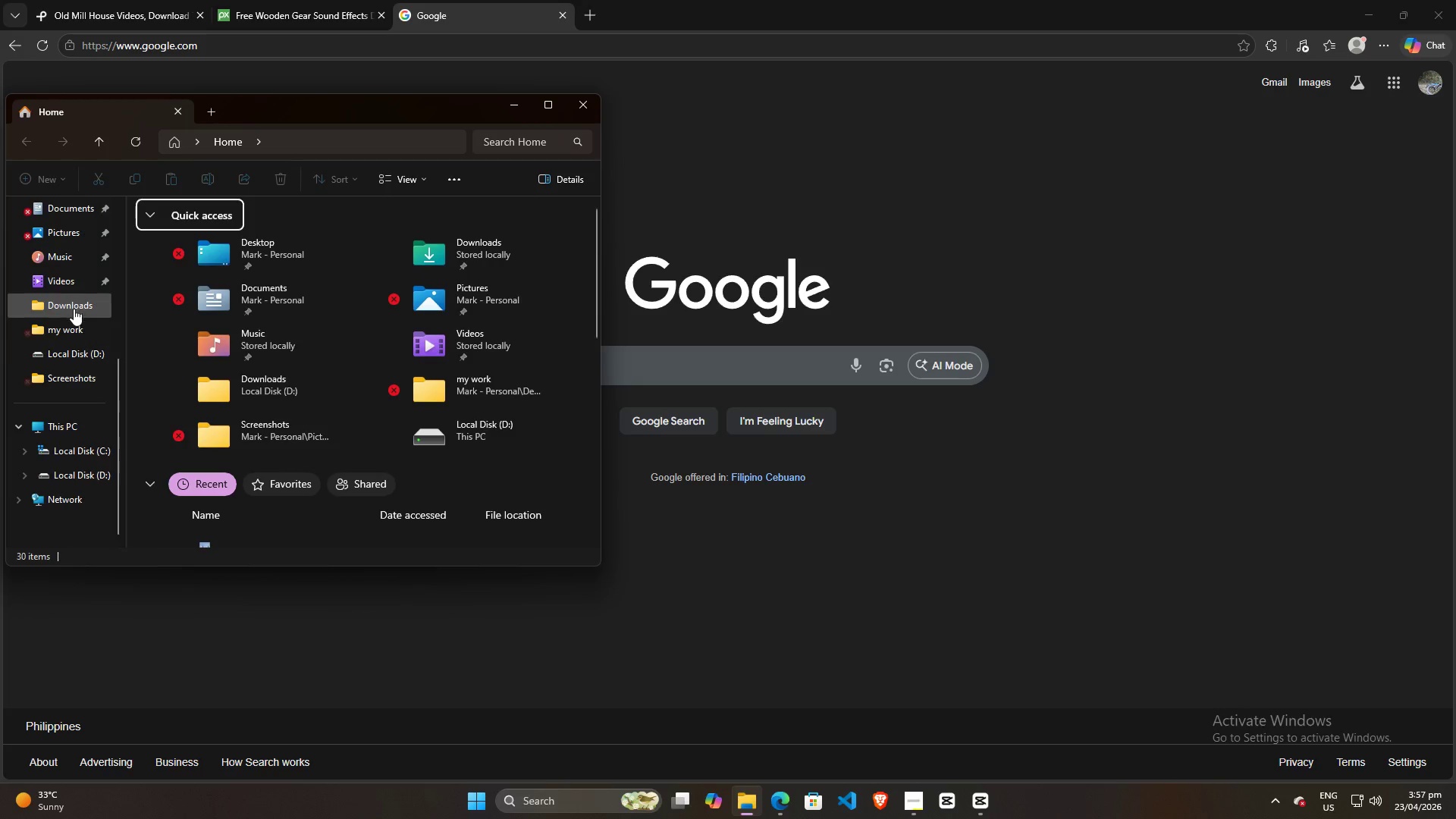 
scroll: coordinate [76, 276], scroll_direction: up, amount: 2.0
 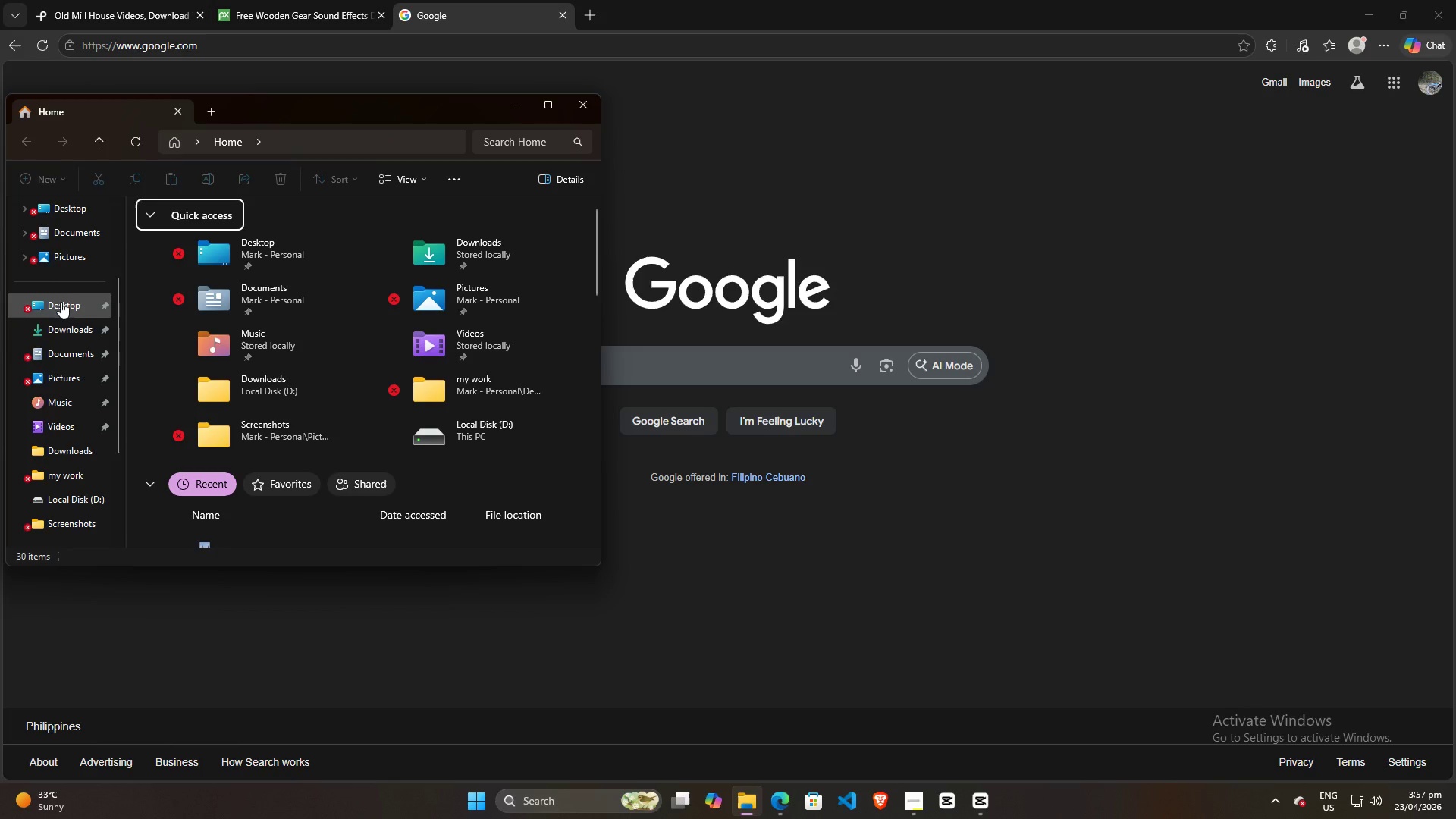 
left_click([59, 307])
 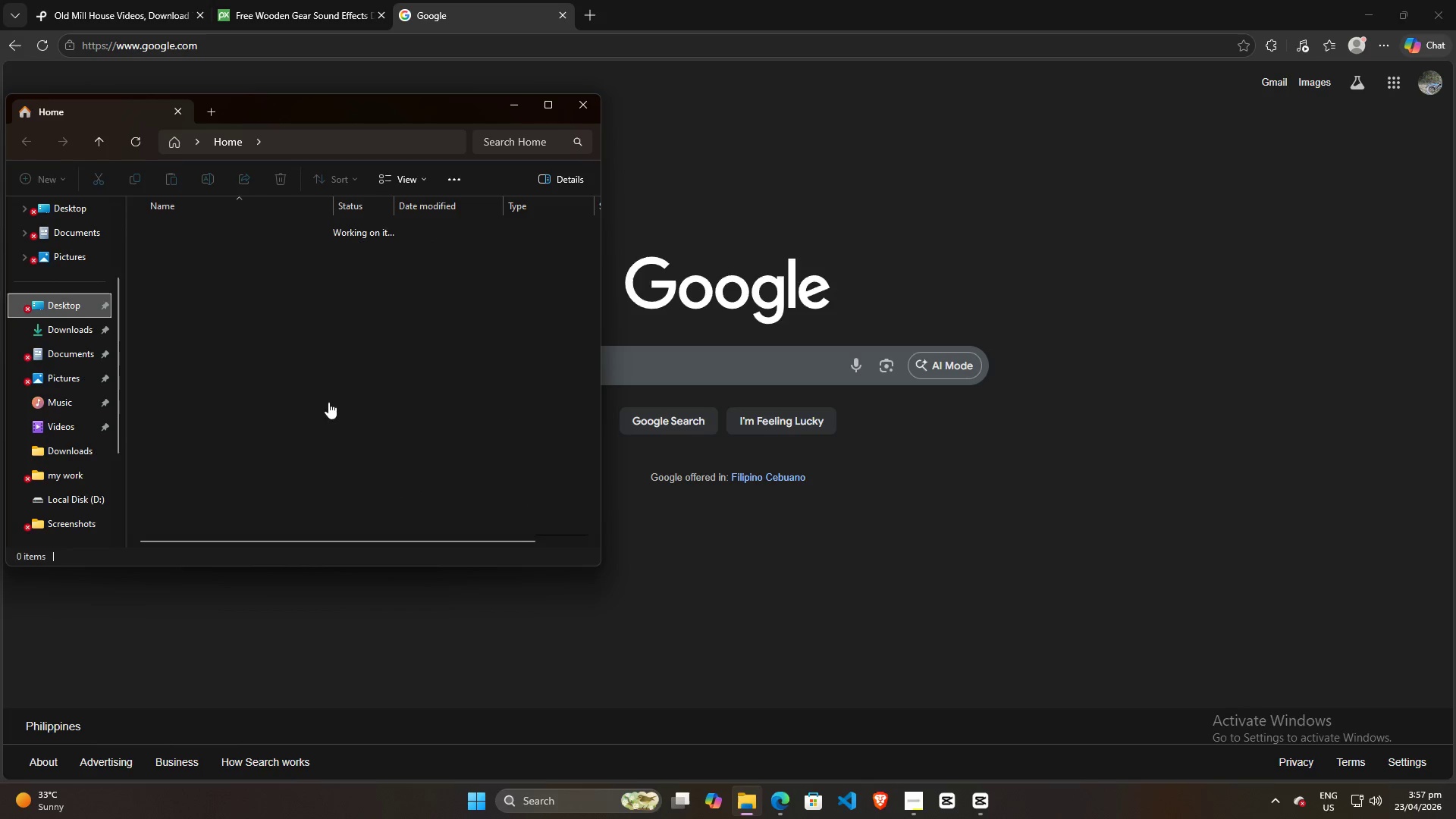 
scroll: coordinate [302, 400], scroll_direction: down, amount: 9.0
 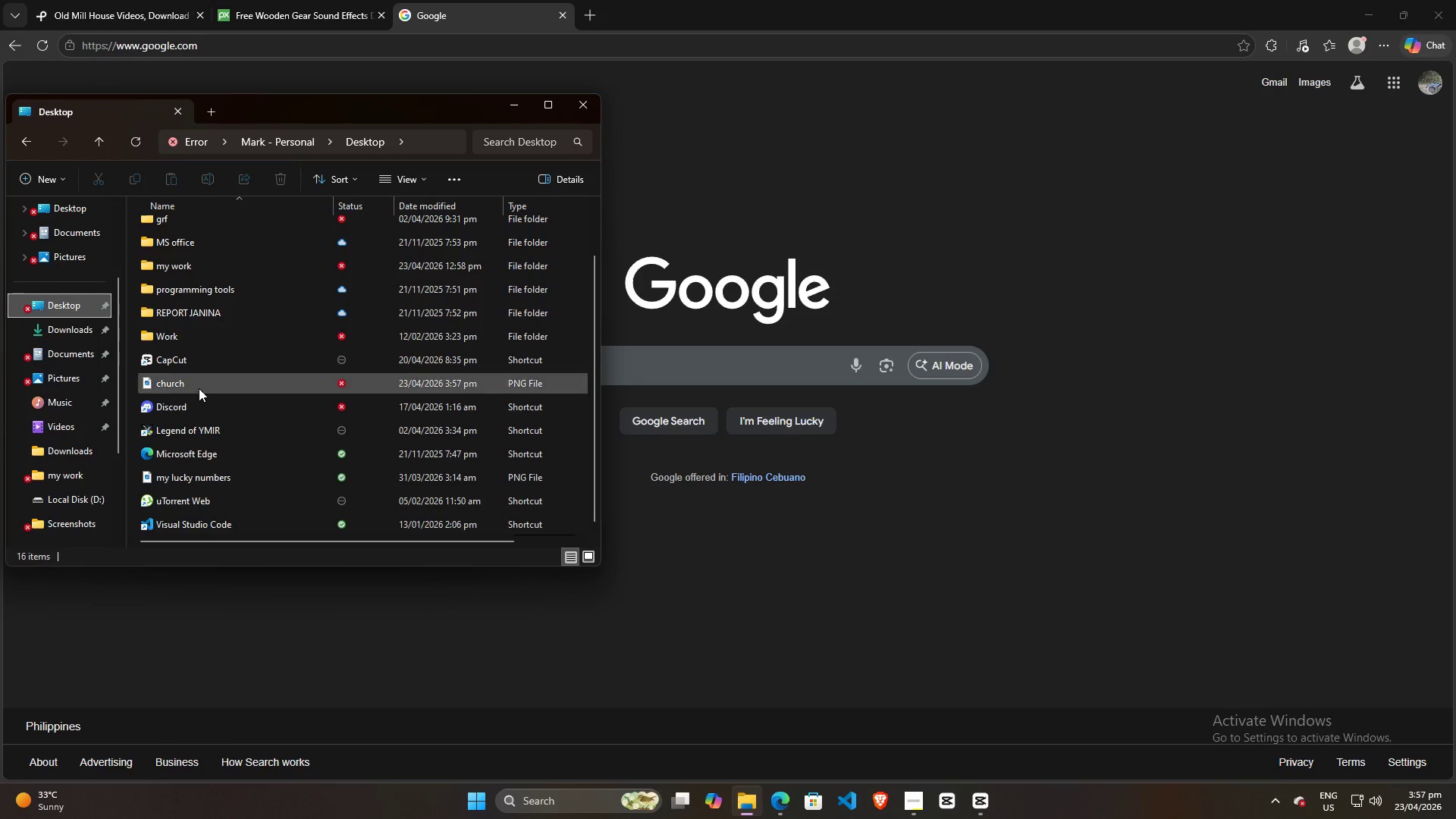 
left_click_drag(start_coordinate=[199, 388], to_coordinate=[120, 379])
 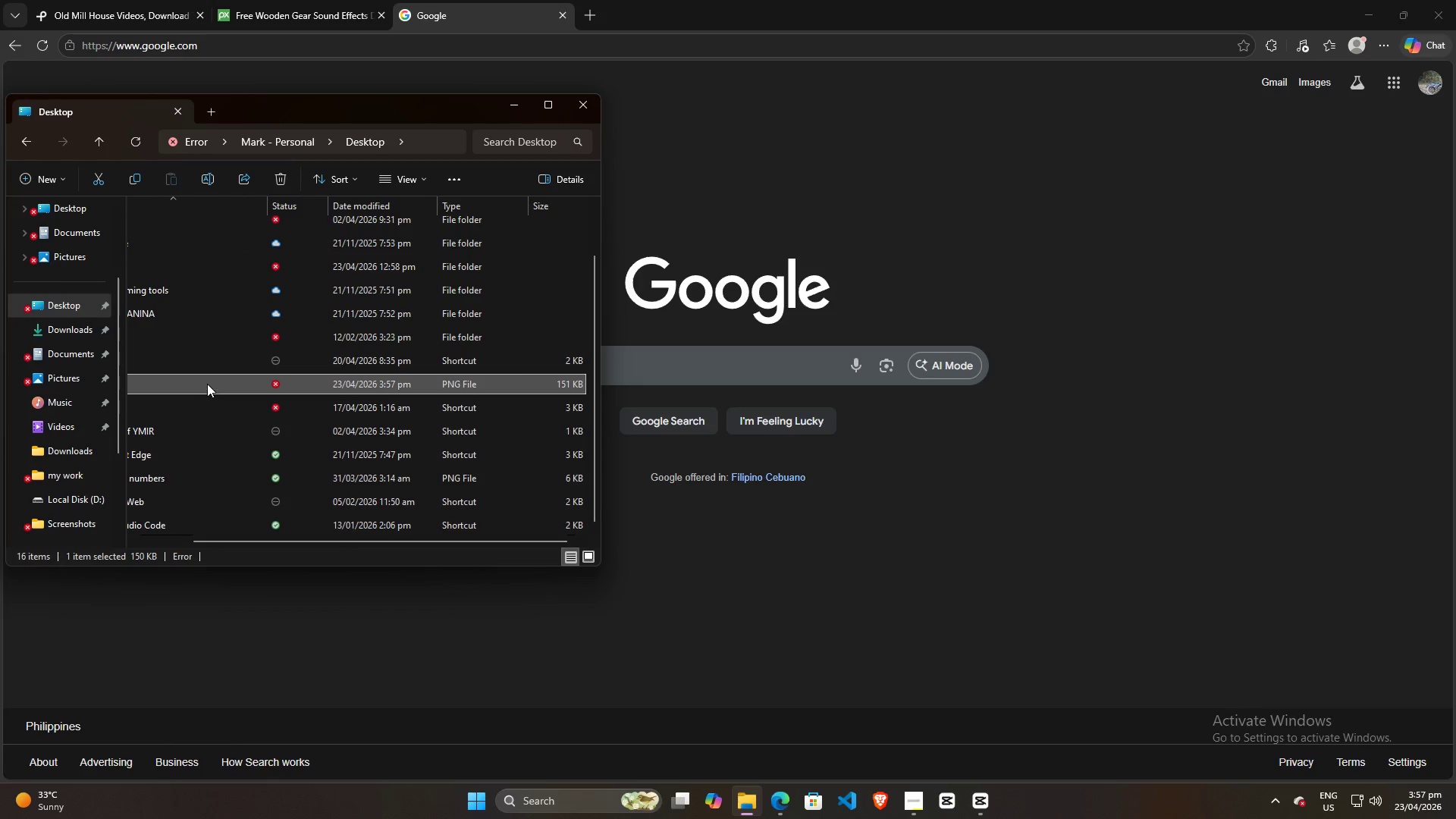 
left_click_drag(start_coordinate=[208, 383], to_coordinate=[746, 381])
 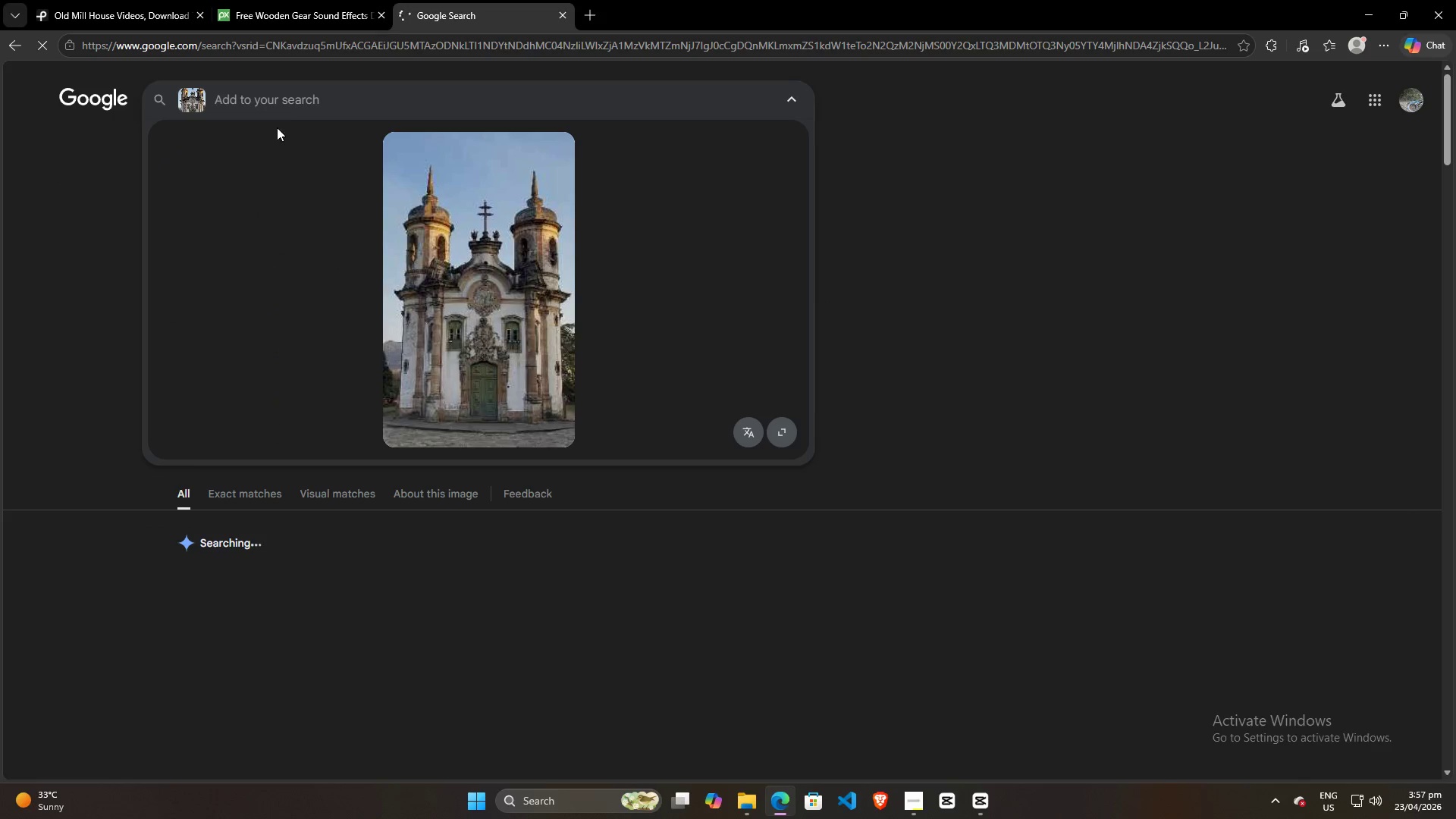 
left_click([287, 102])
 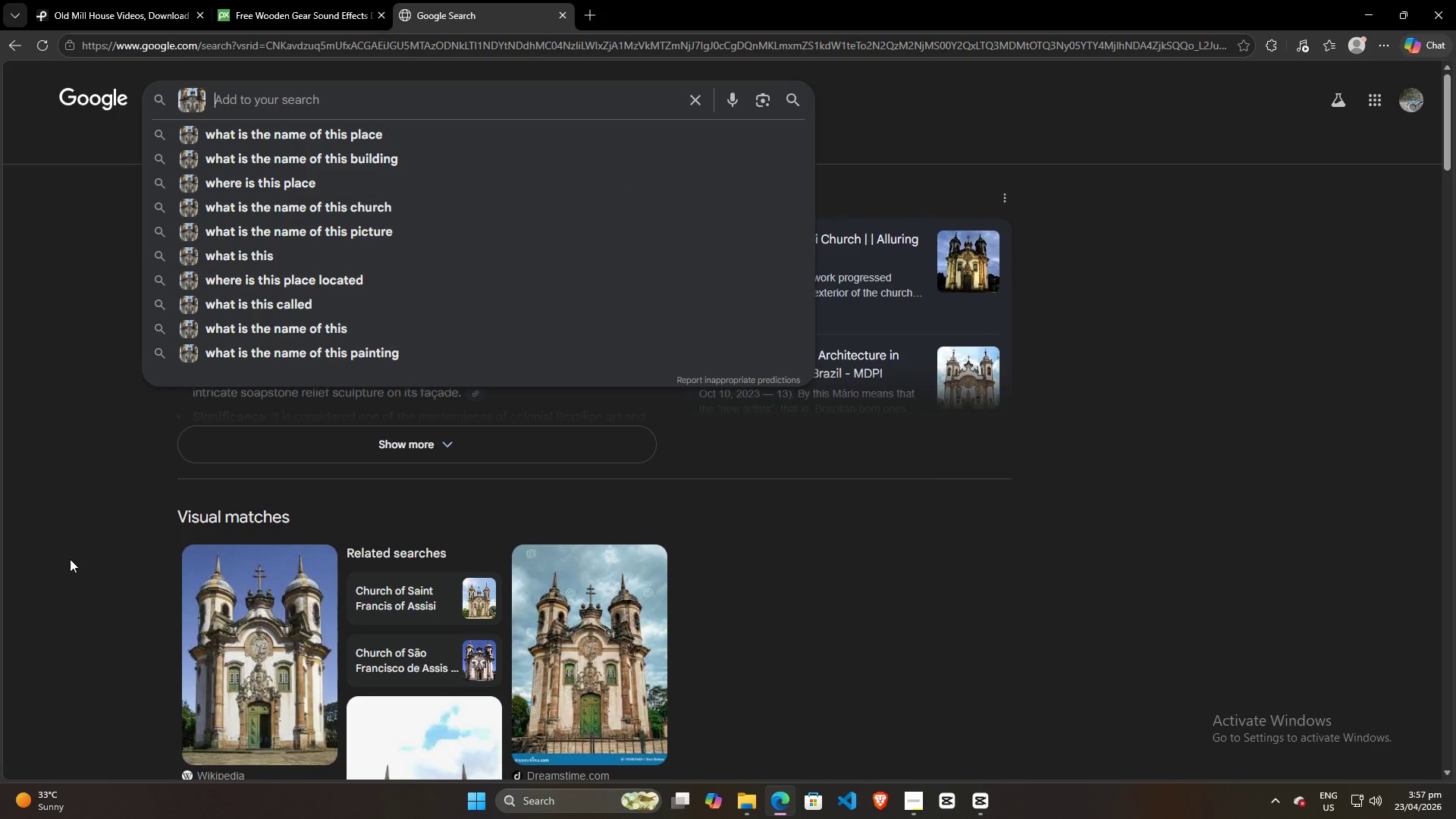 
left_click([70, 559])
 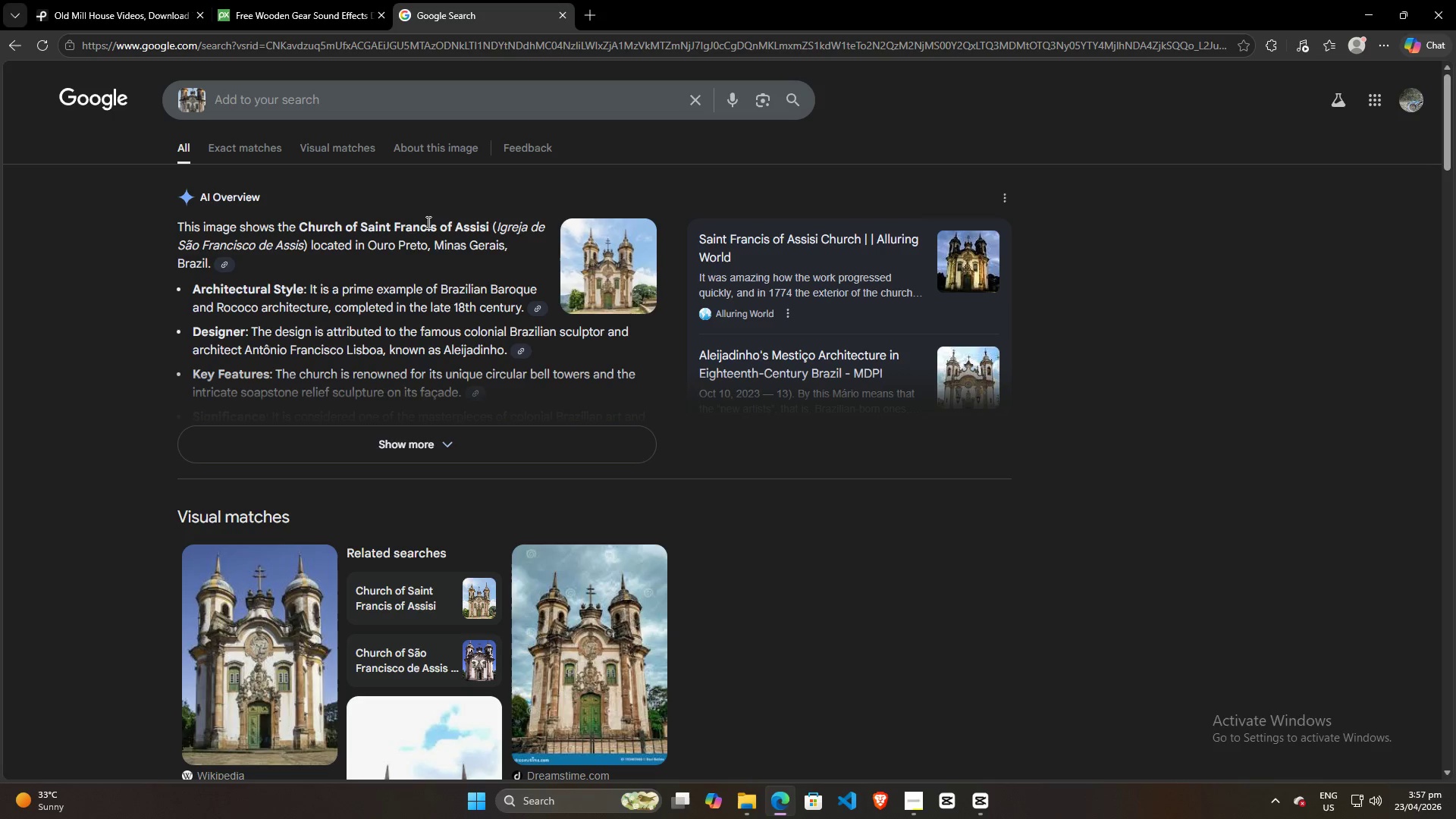 
wait(10.95)
 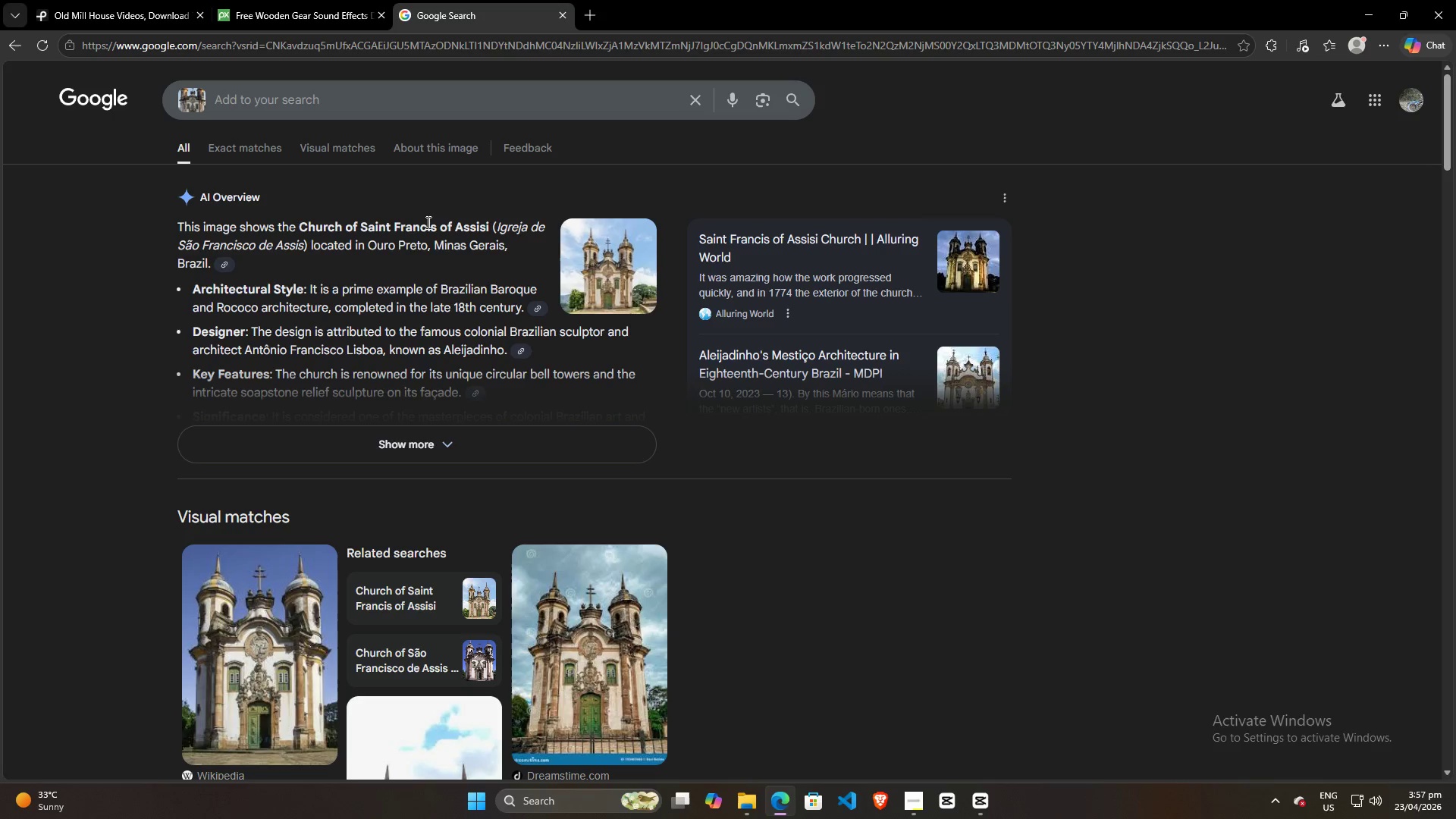 
mouse_move([920, 777])
 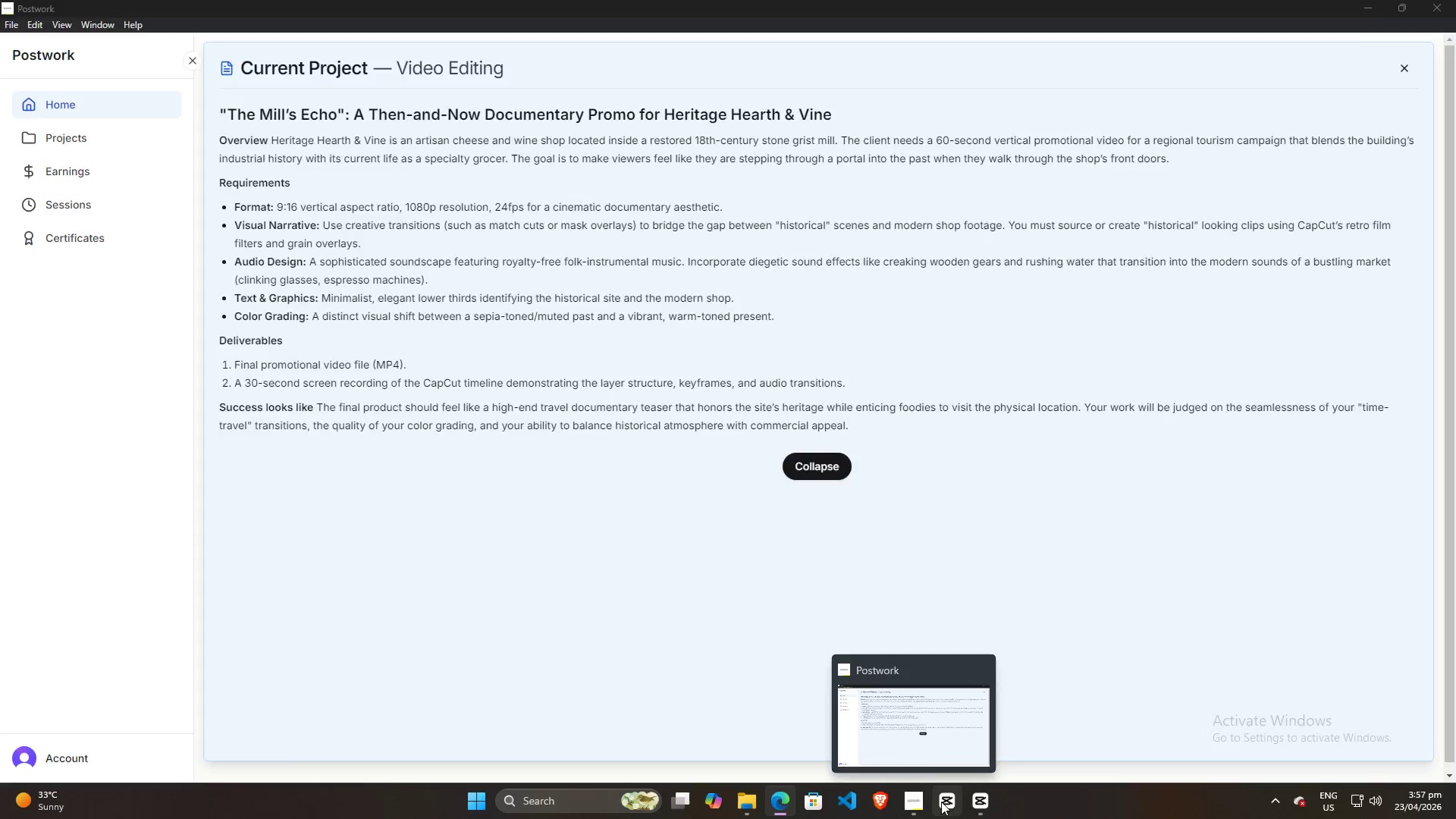 
left_click([983, 806])
 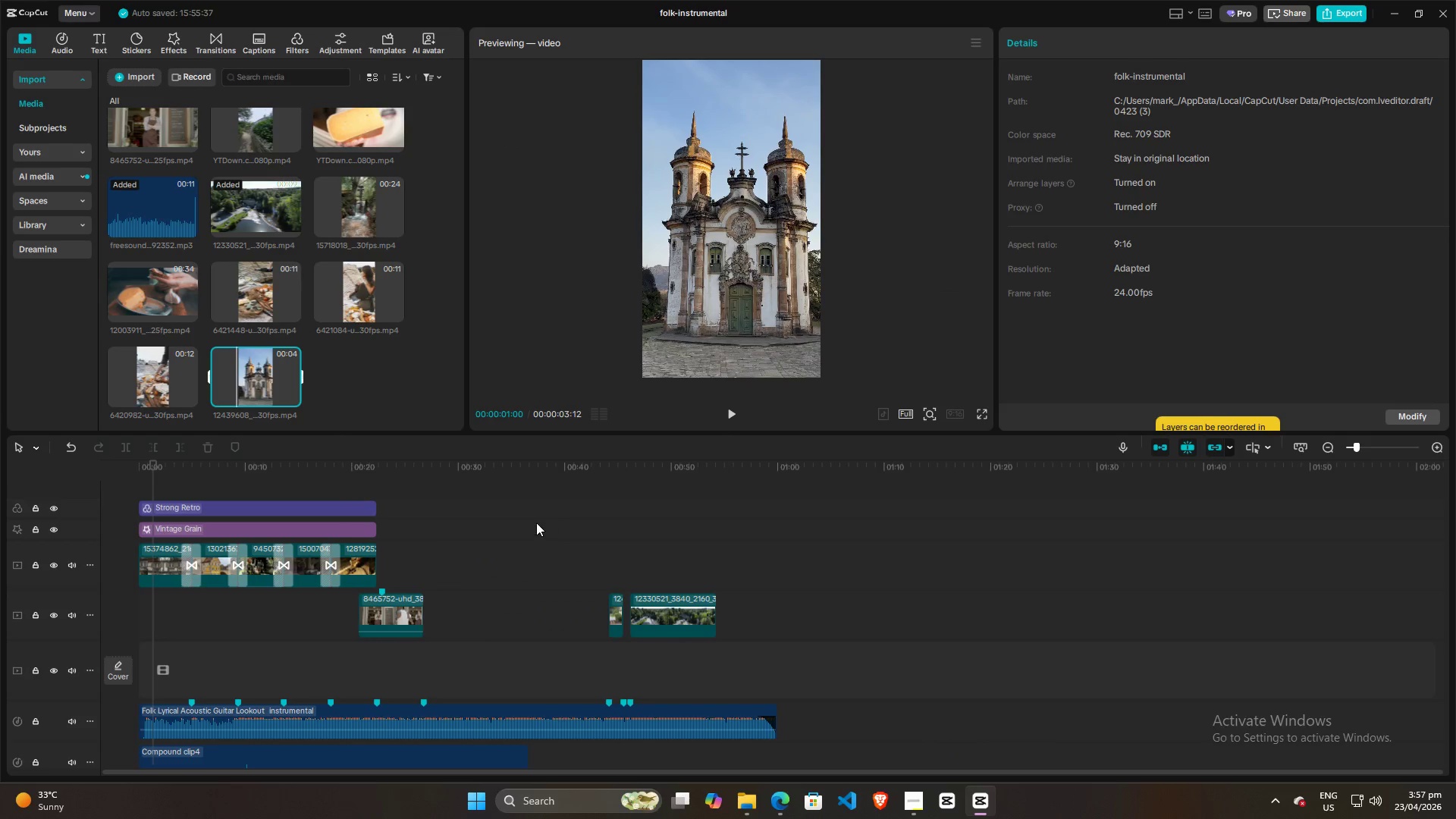 
hold_key(key=ControlLeft, duration=1.3)
 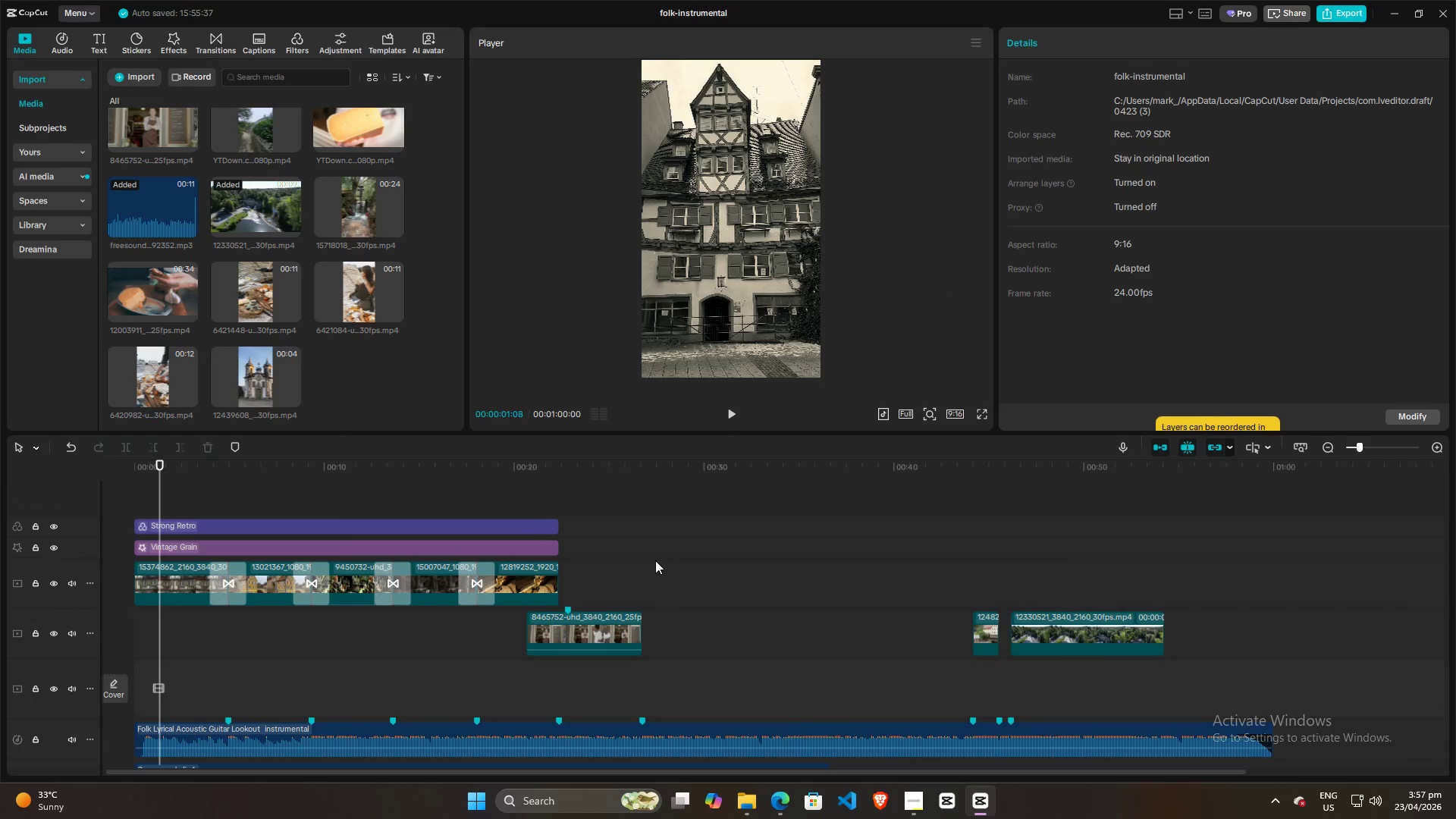 
hold_key(key=ControlLeft, duration=5.02)
 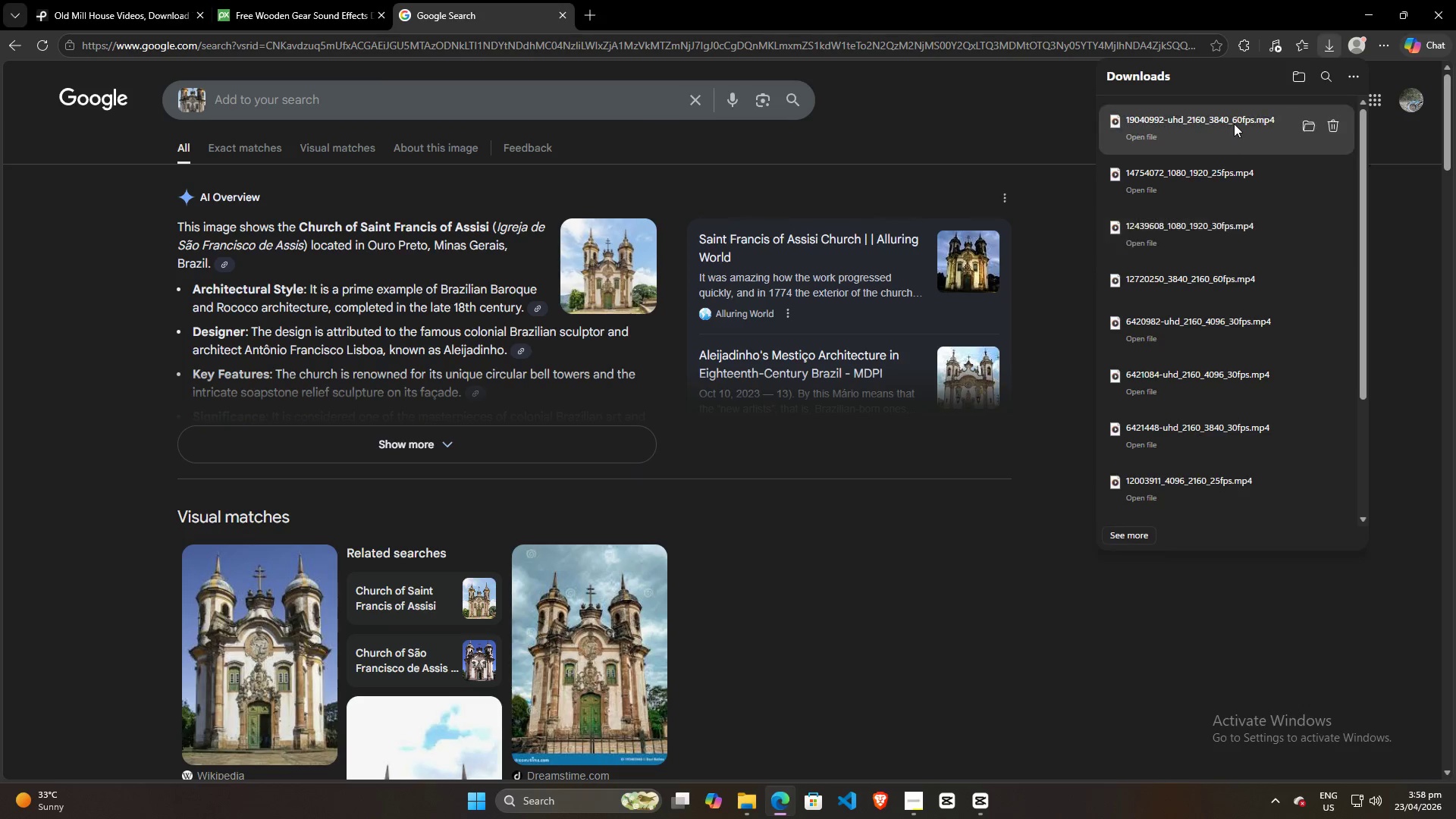 
scroll: coordinate [655, 559], scroll_direction: up, amount: 13.0
 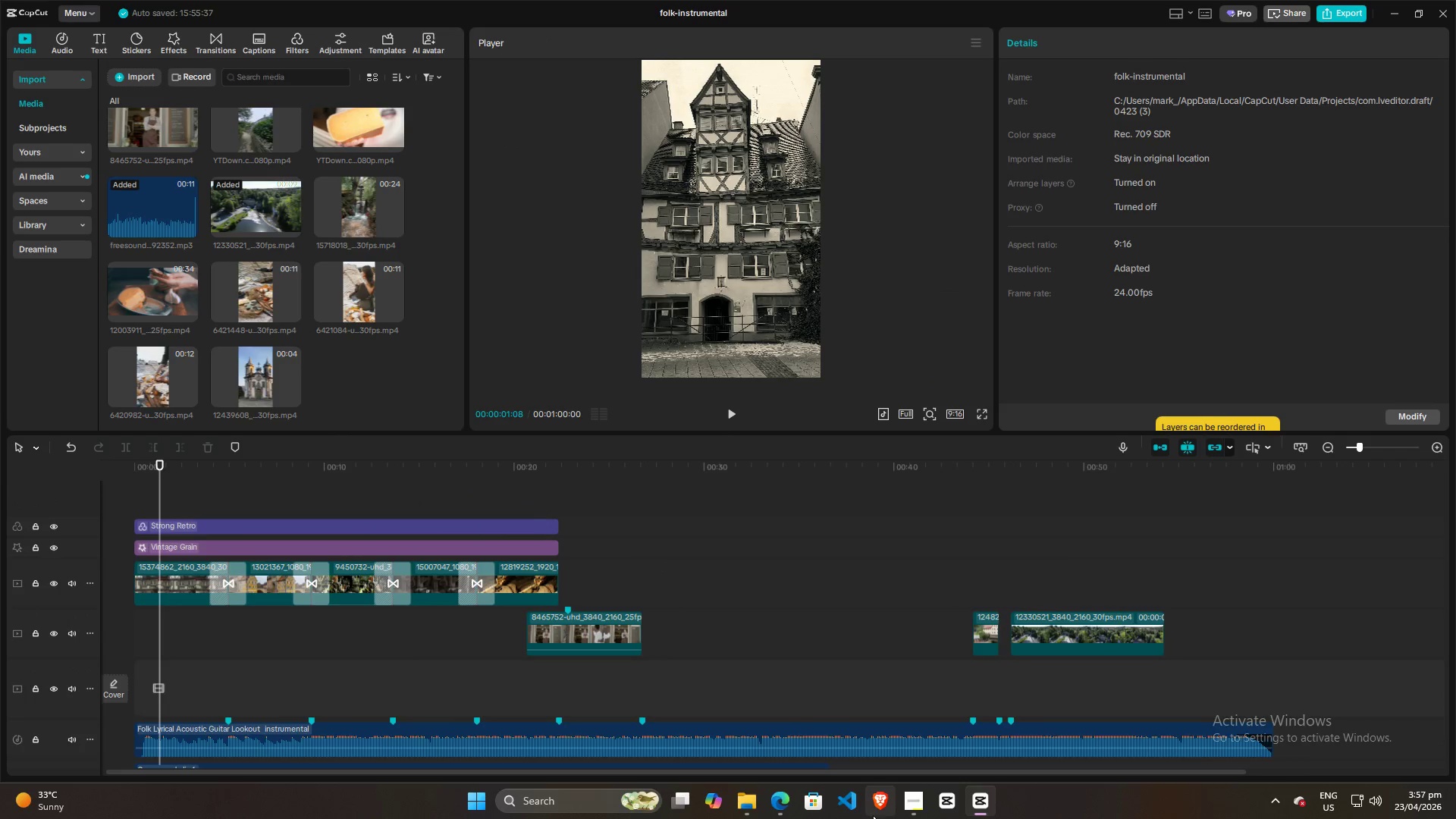 
left_click([774, 804])
 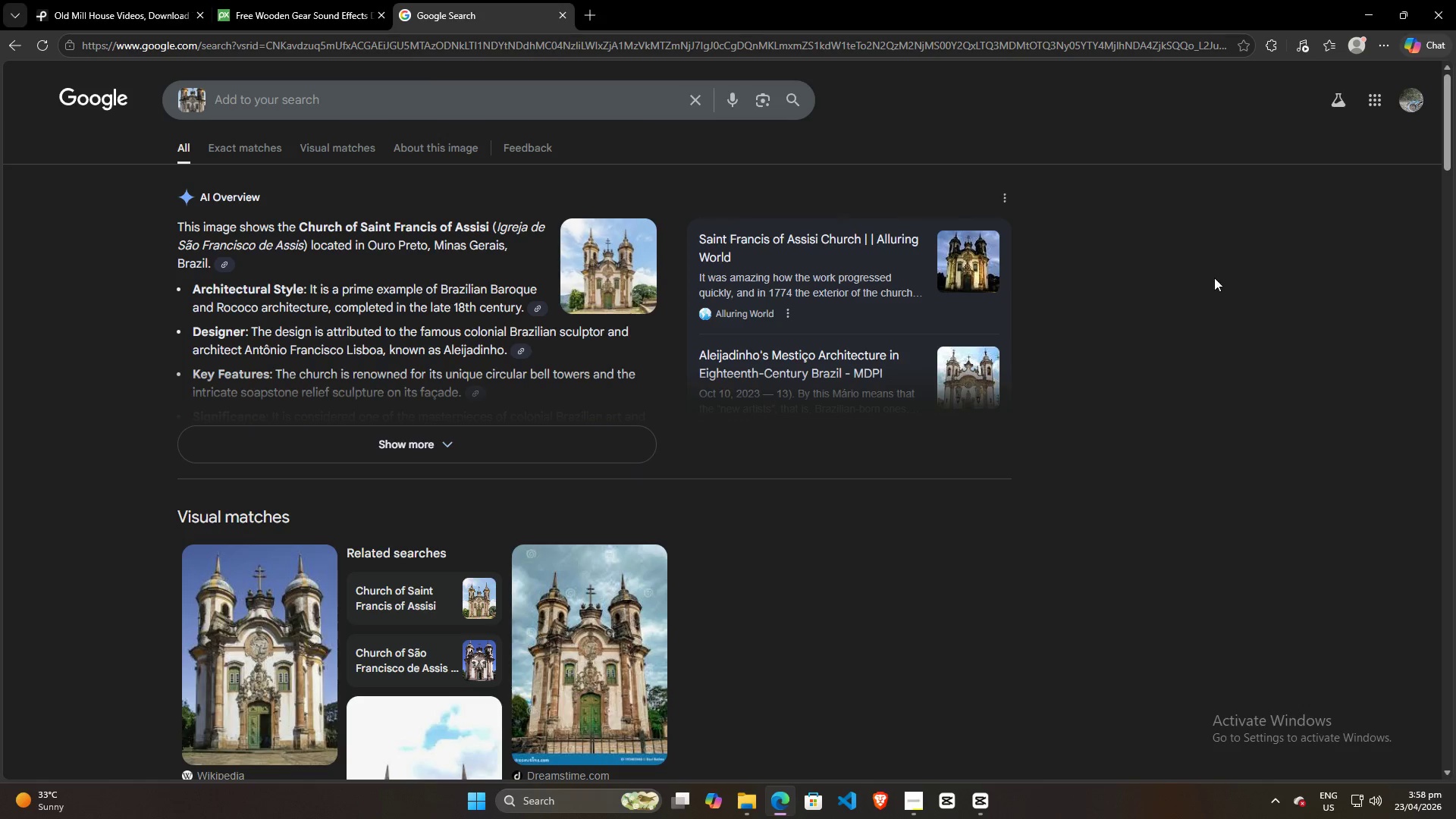 
left_click([1210, 282])
 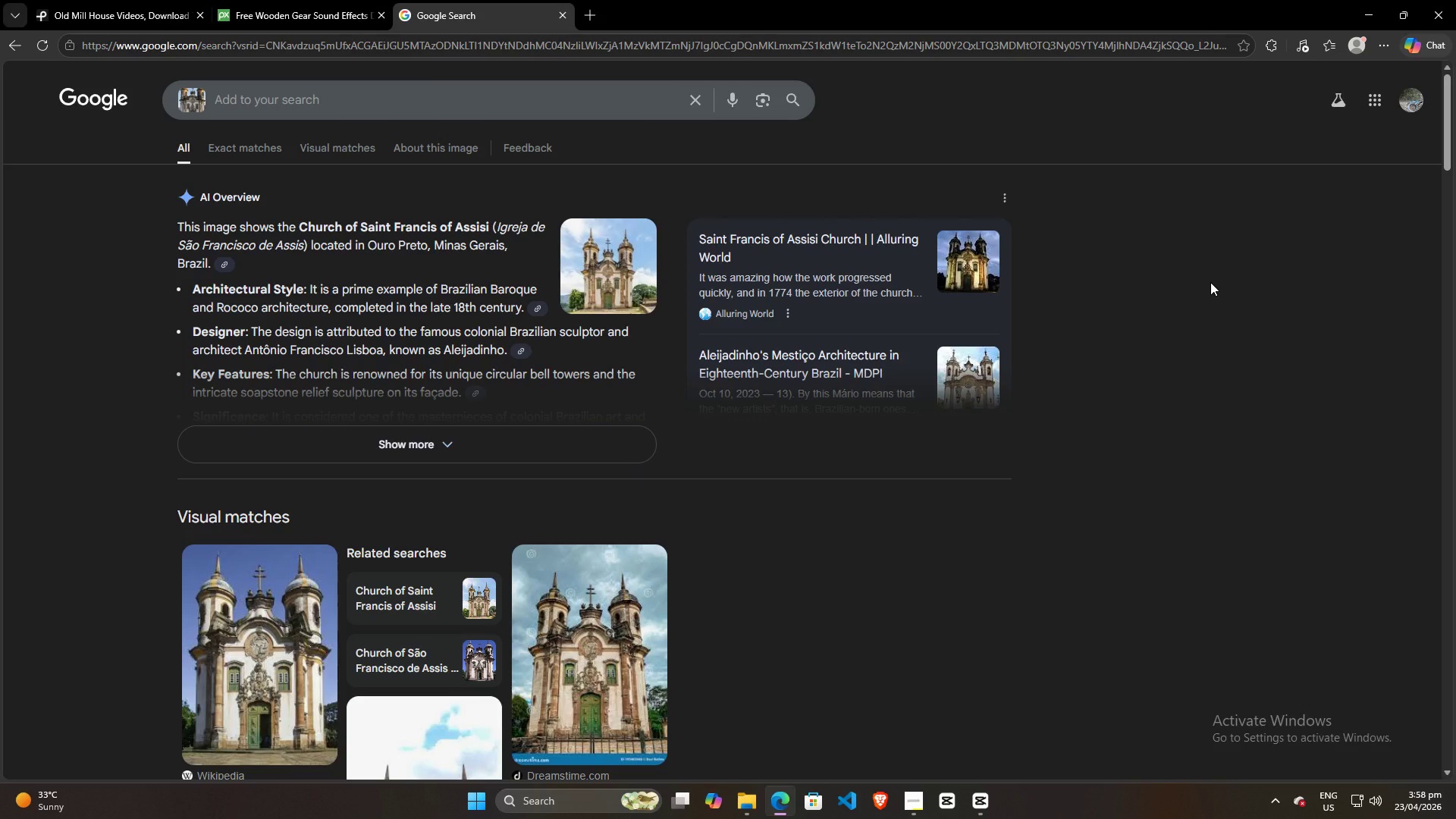 
key(Control+J)
 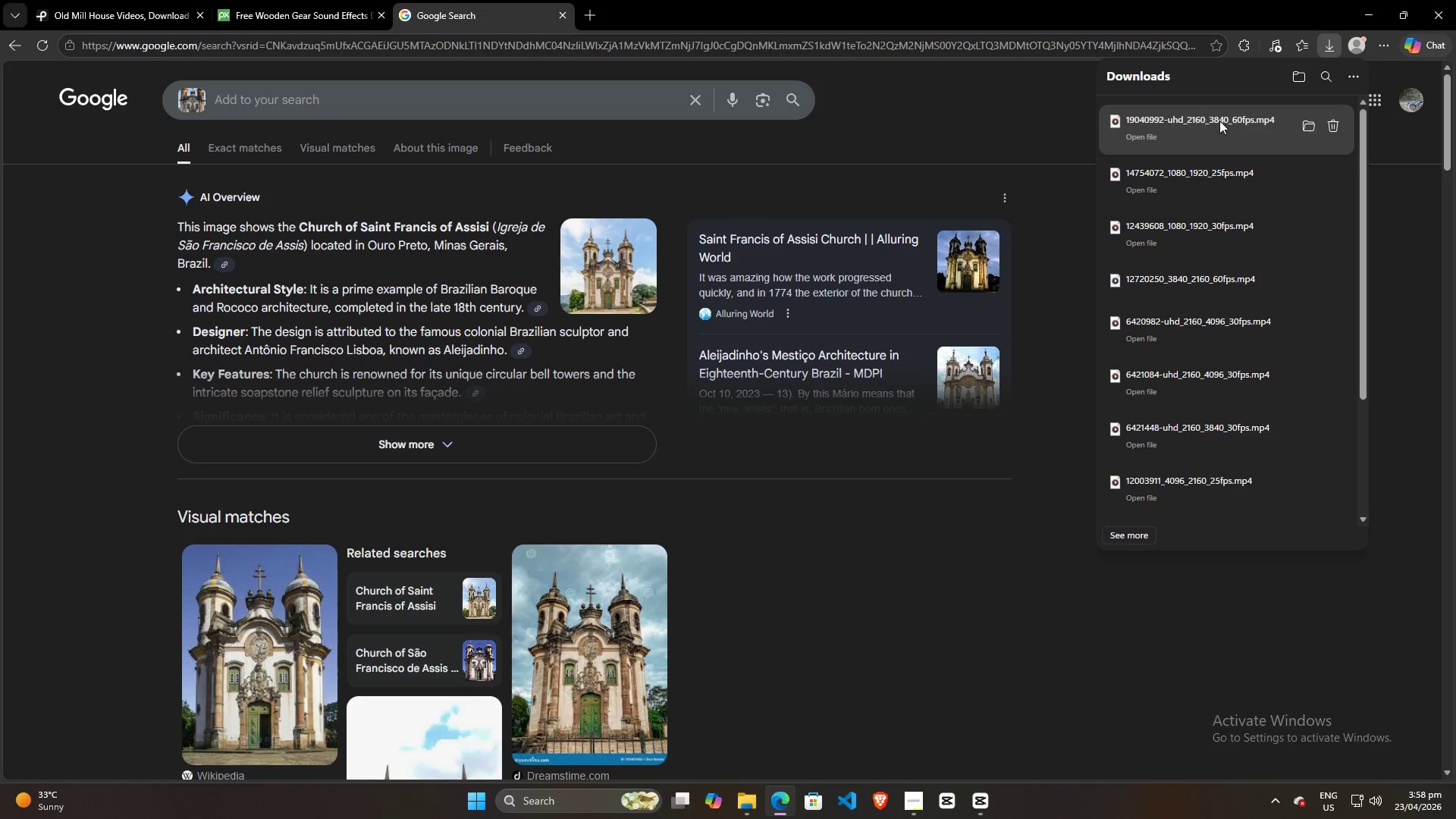 
left_click_drag(start_coordinate=[1201, 118], to_coordinate=[369, 378])
 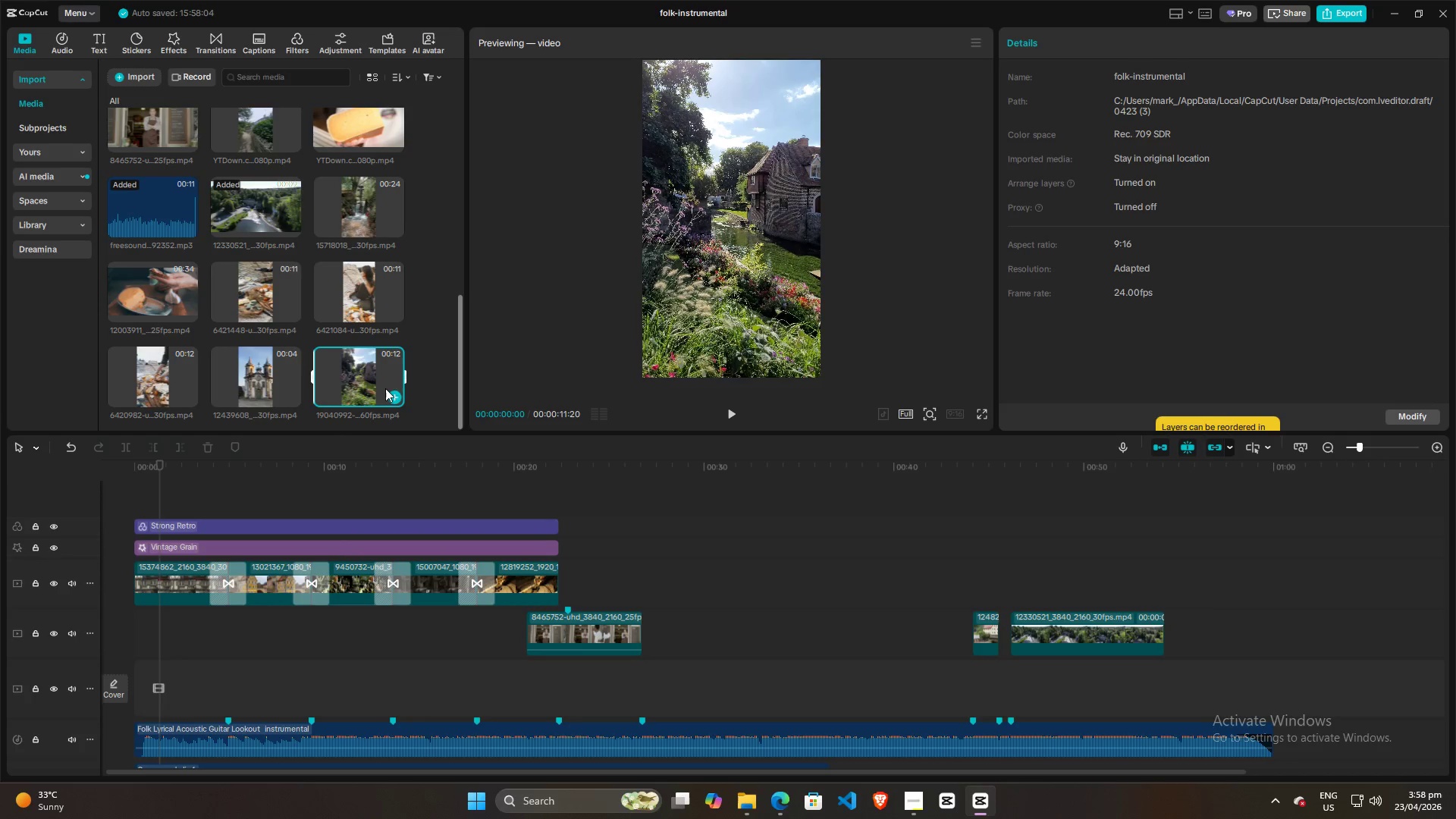 
left_click([347, 369])